 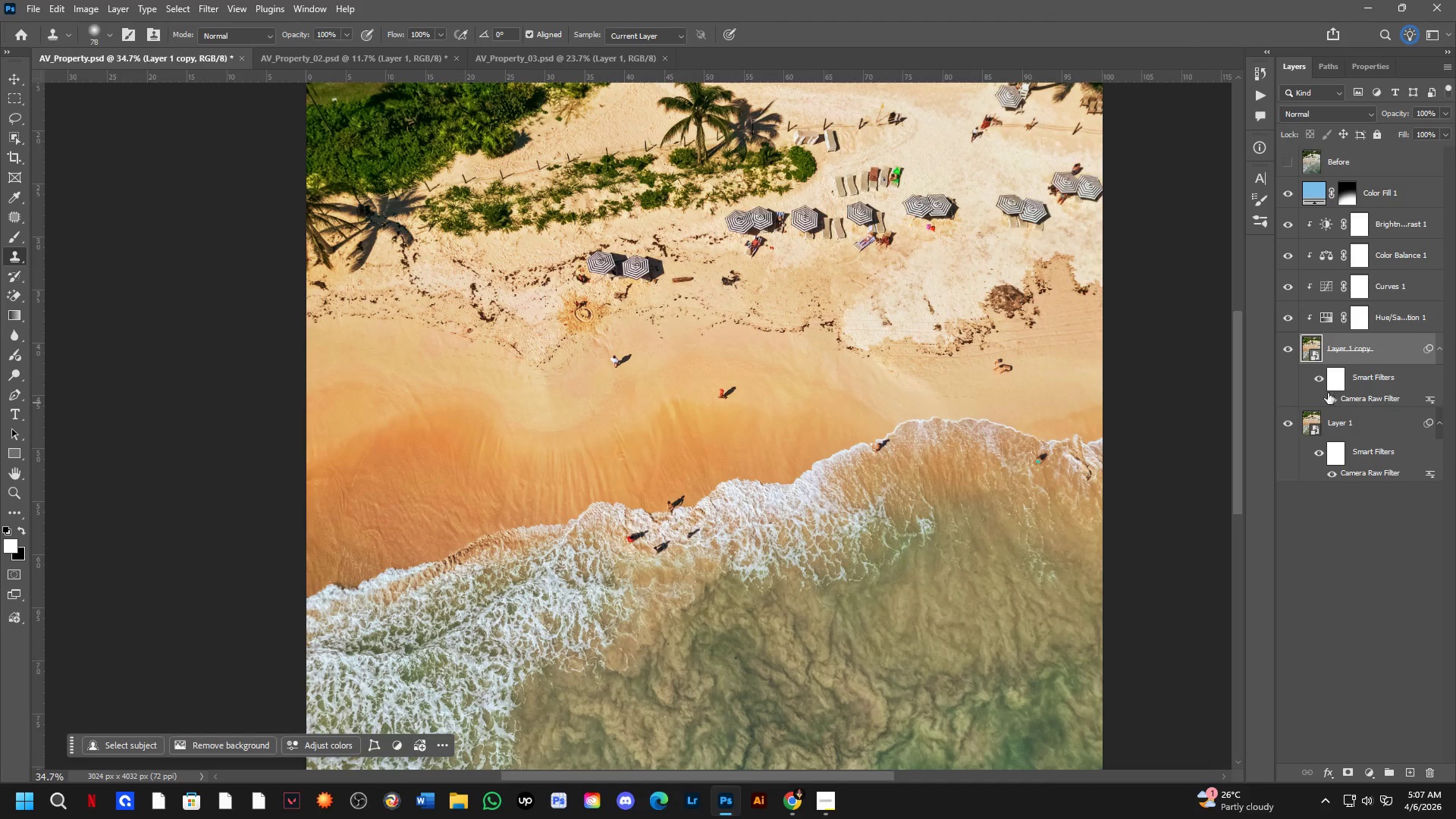 
left_click([1316, 452])
 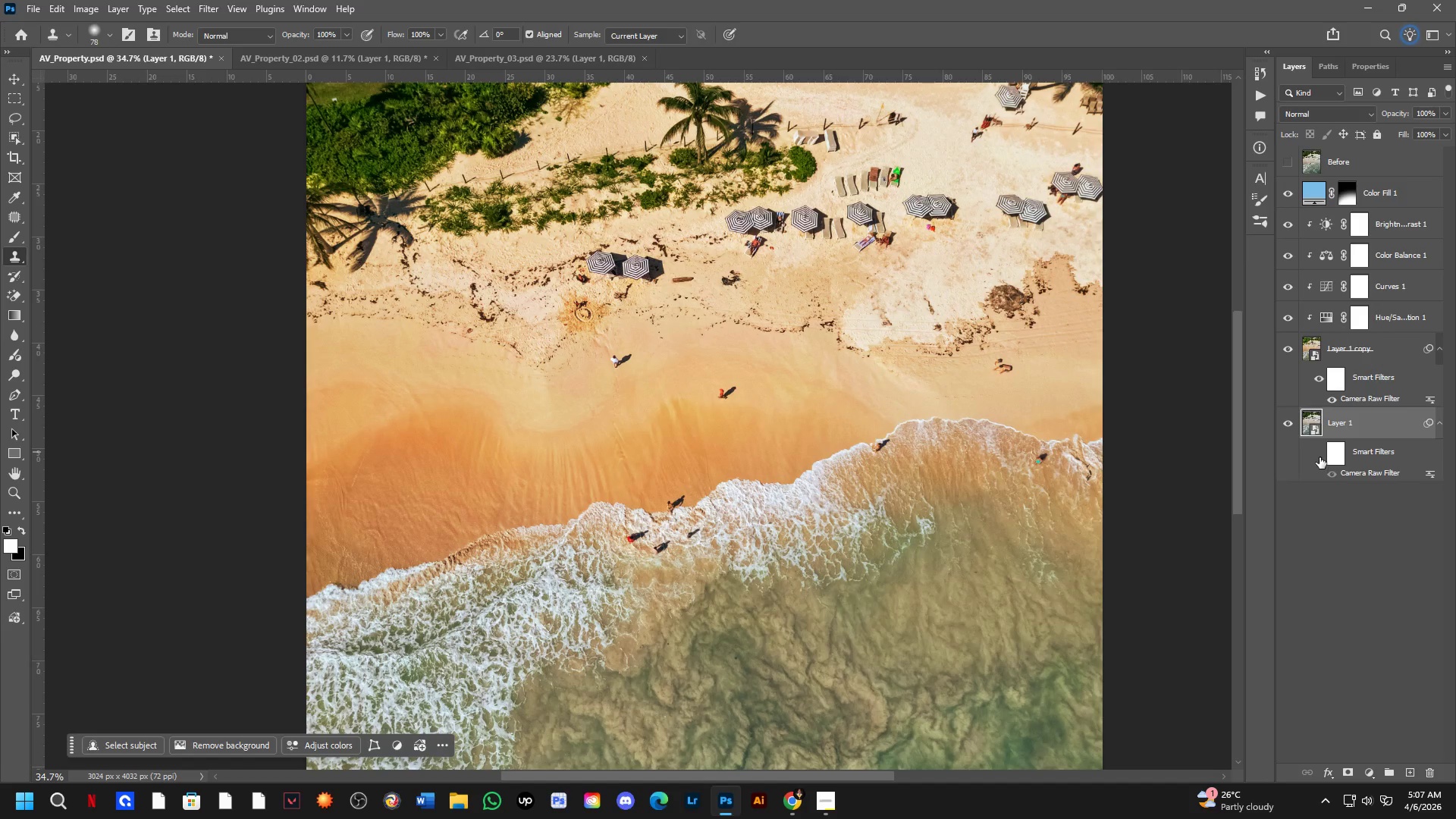 
left_click([1320, 458])
 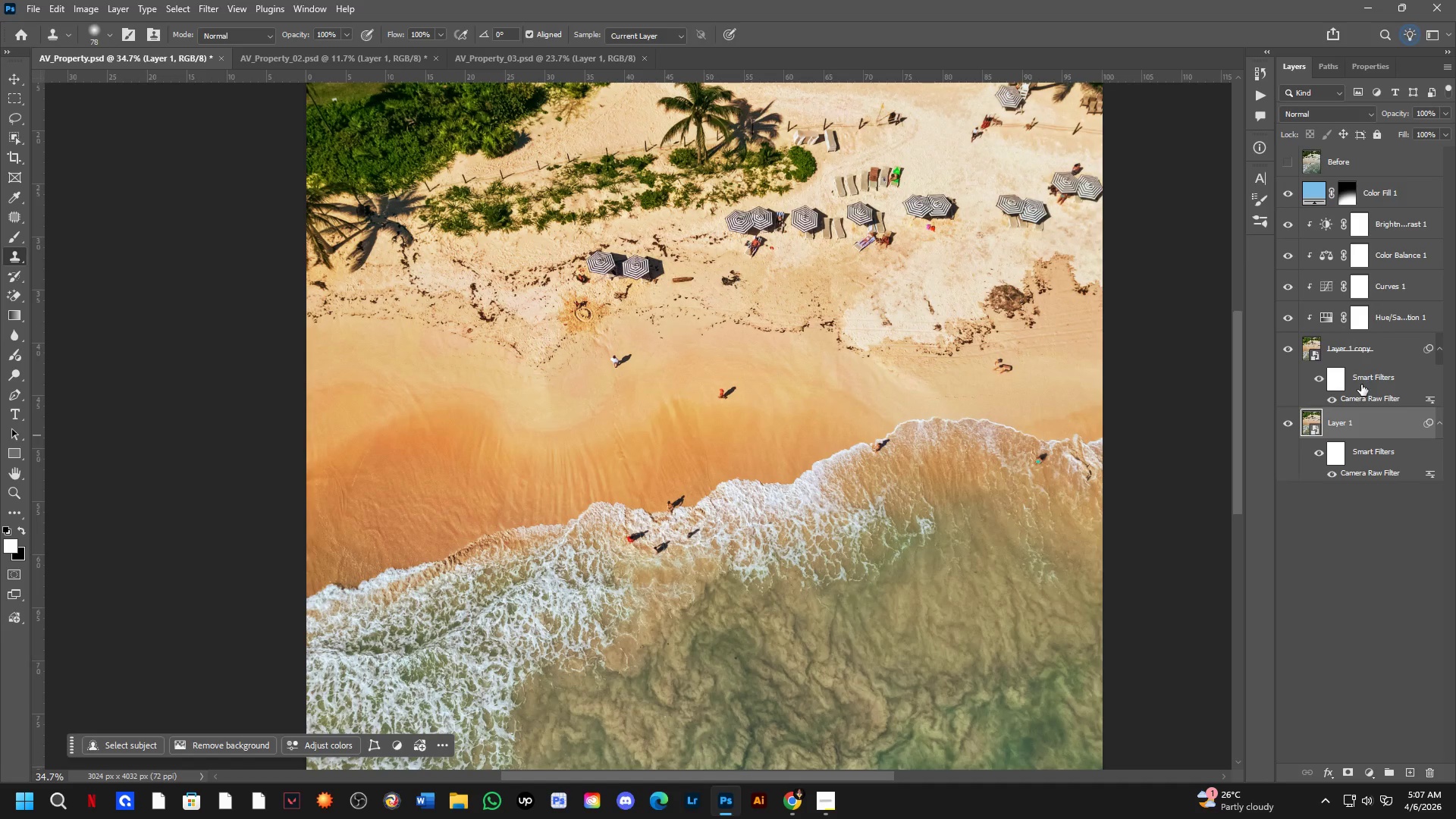 
left_click([1325, 381])
 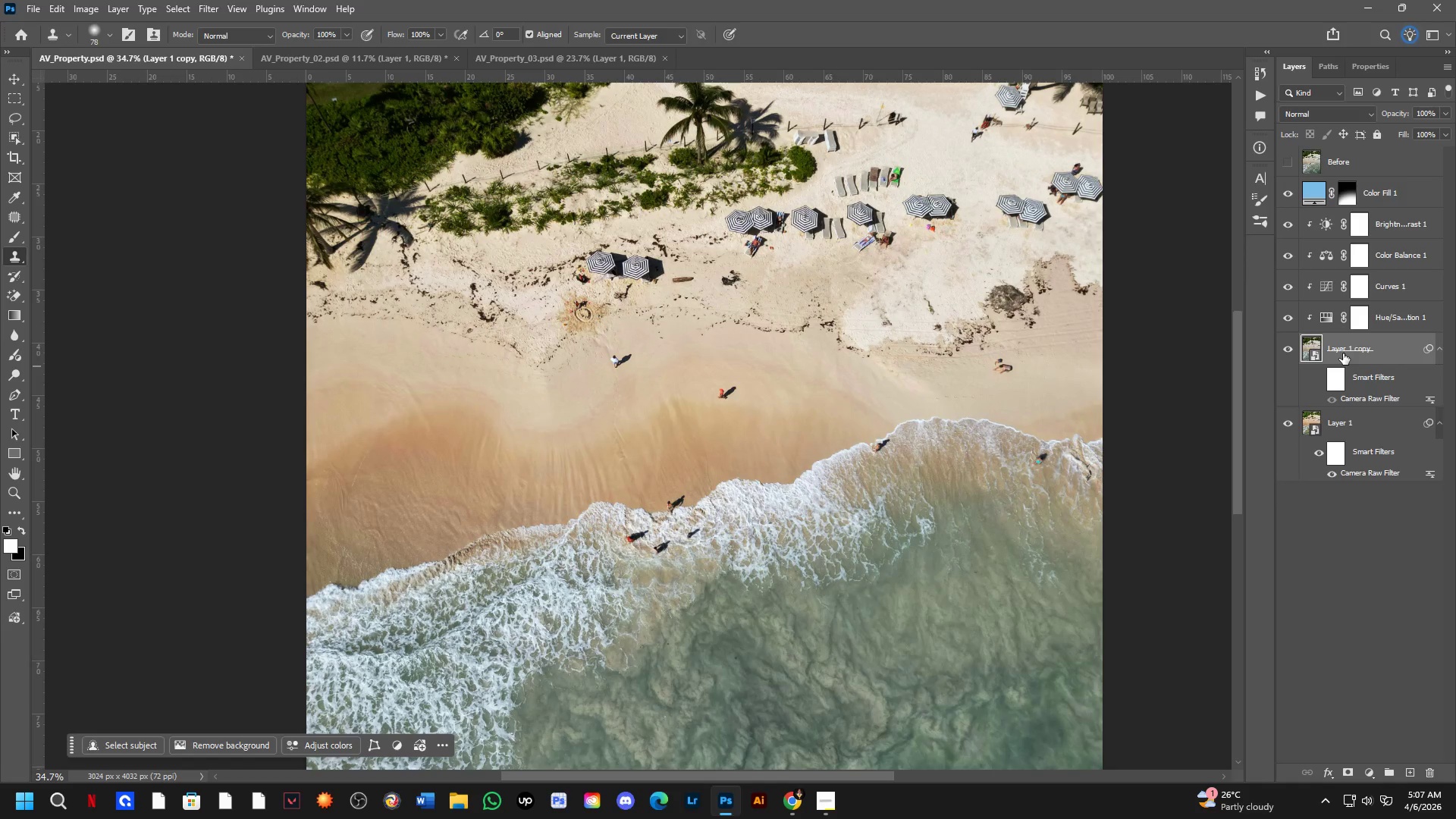 
left_click([1344, 353])
 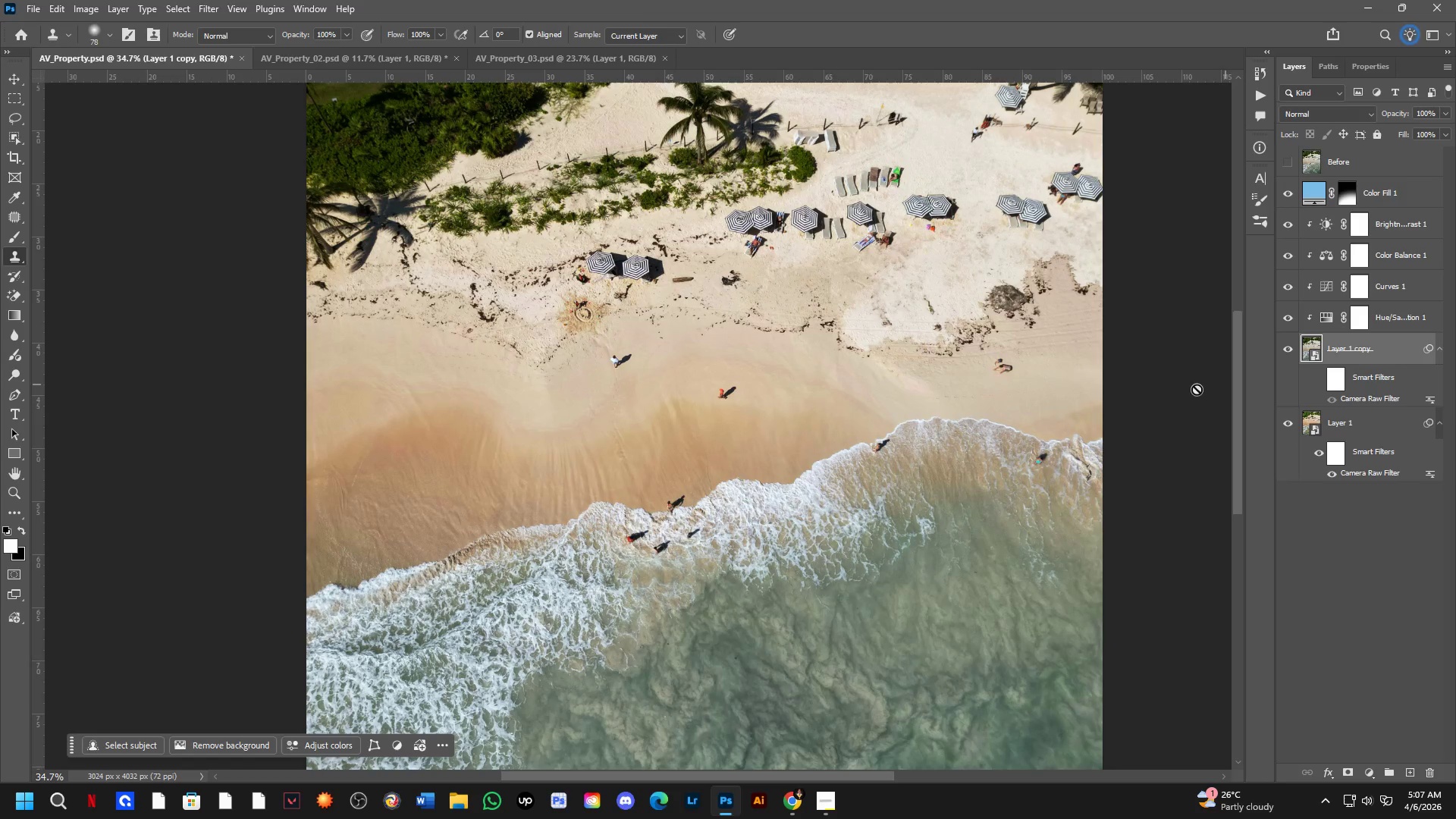 
key(B)
 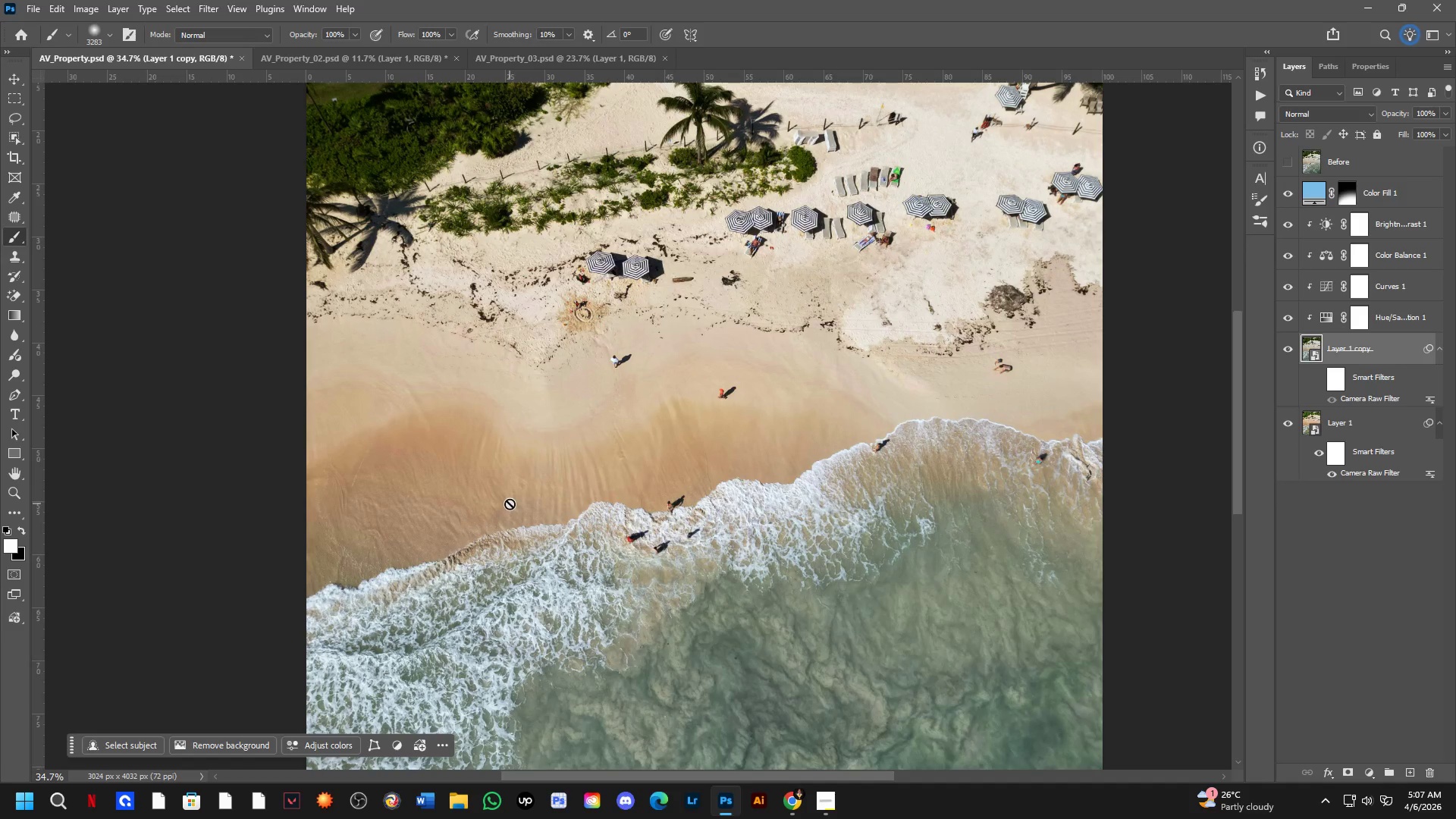 
left_click([510, 504])
 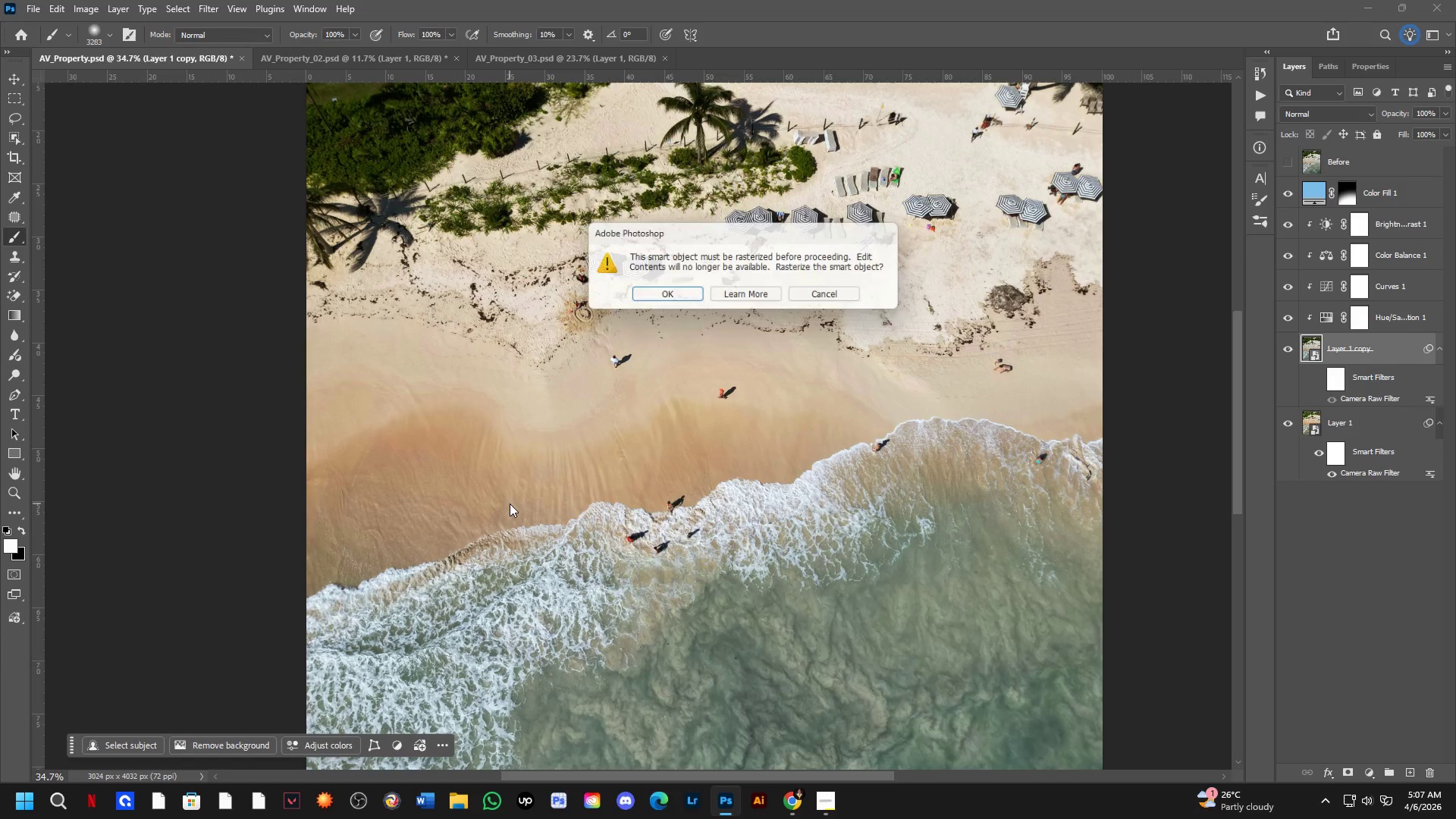 
key(Space)
 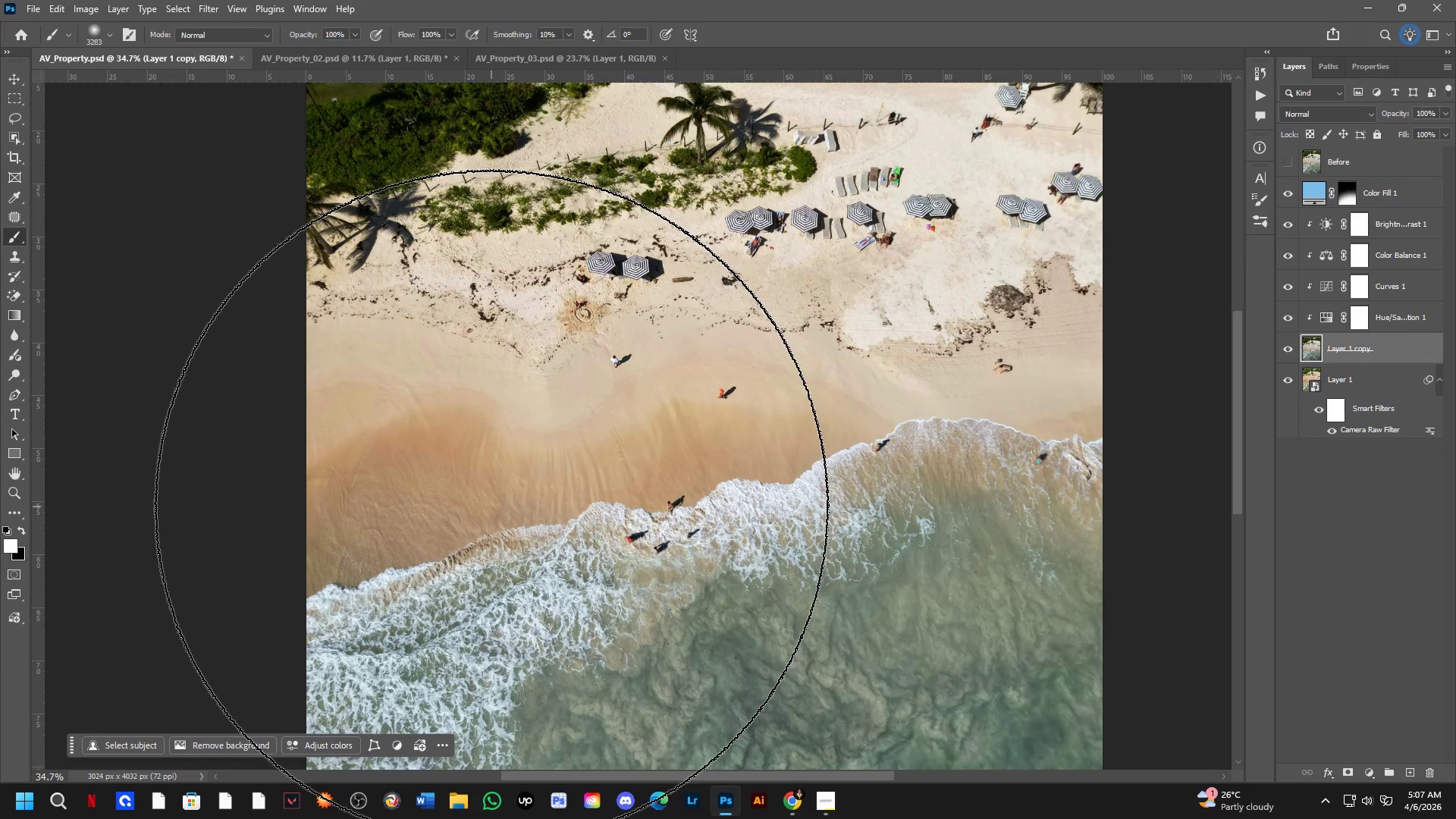 
hold_key(key=AltLeft, duration=0.72)
 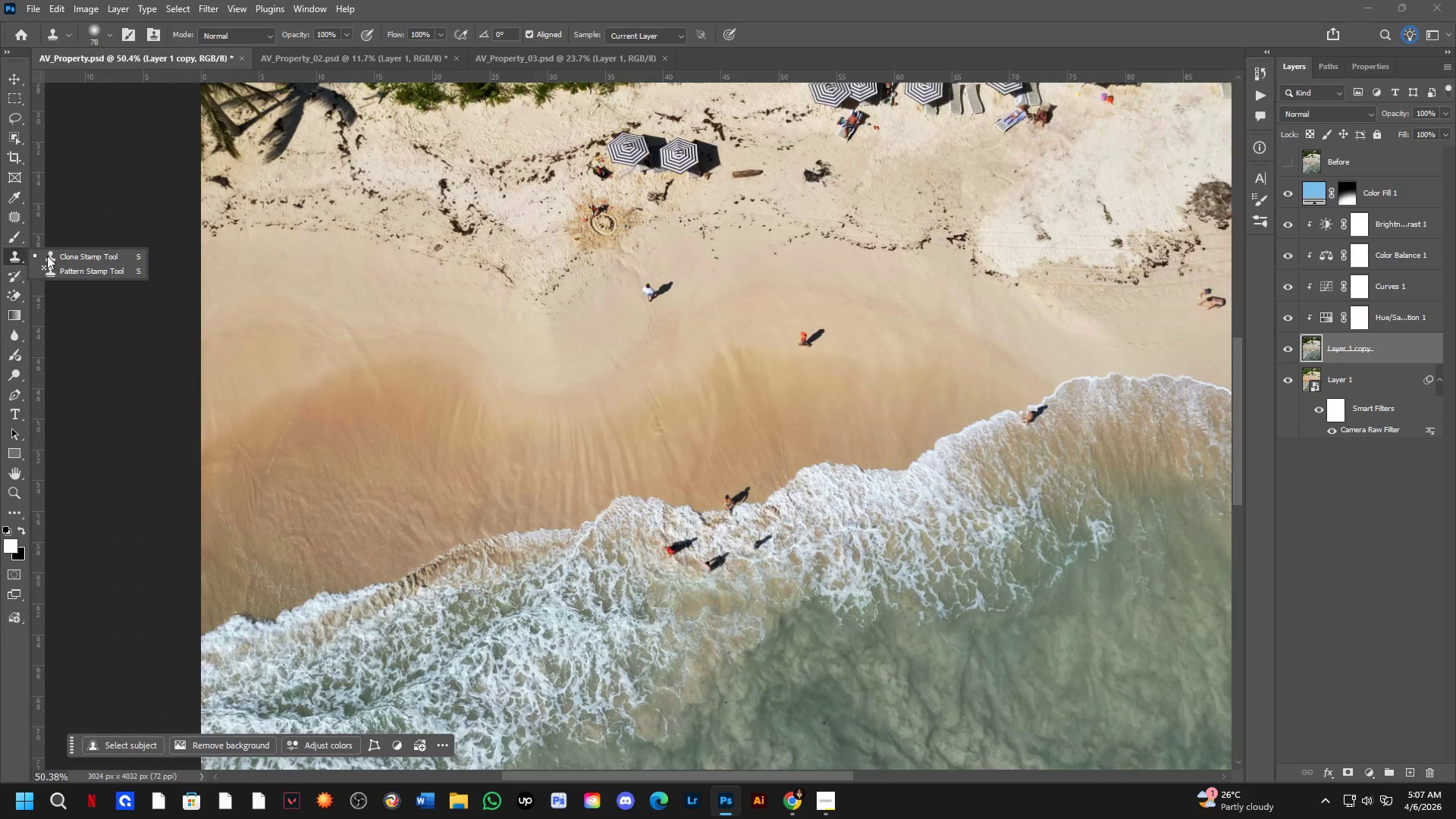 
scroll: coordinate [540, 516], scroll_direction: up, amount: 4.0
 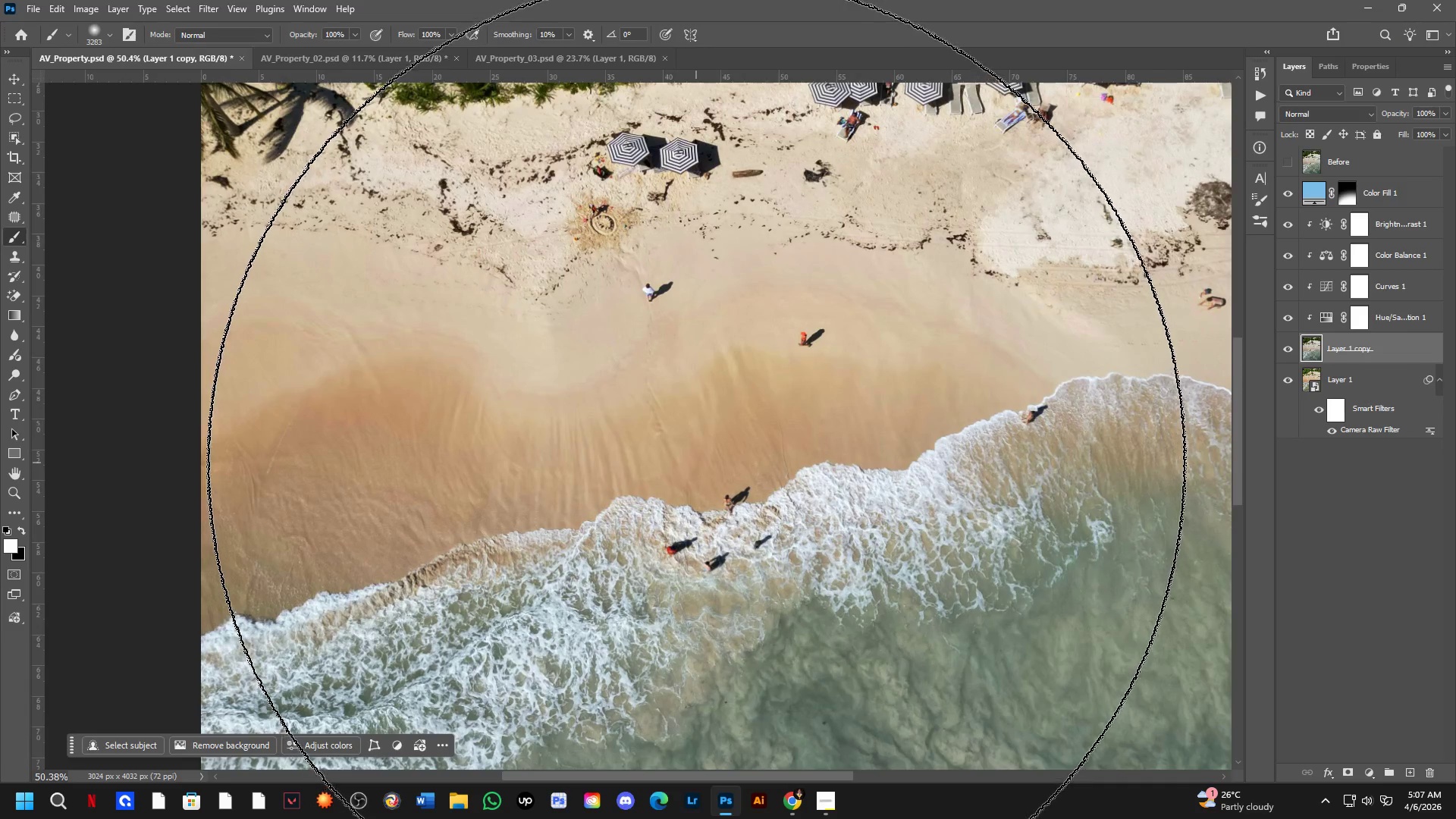 
double_click([13, 297])
 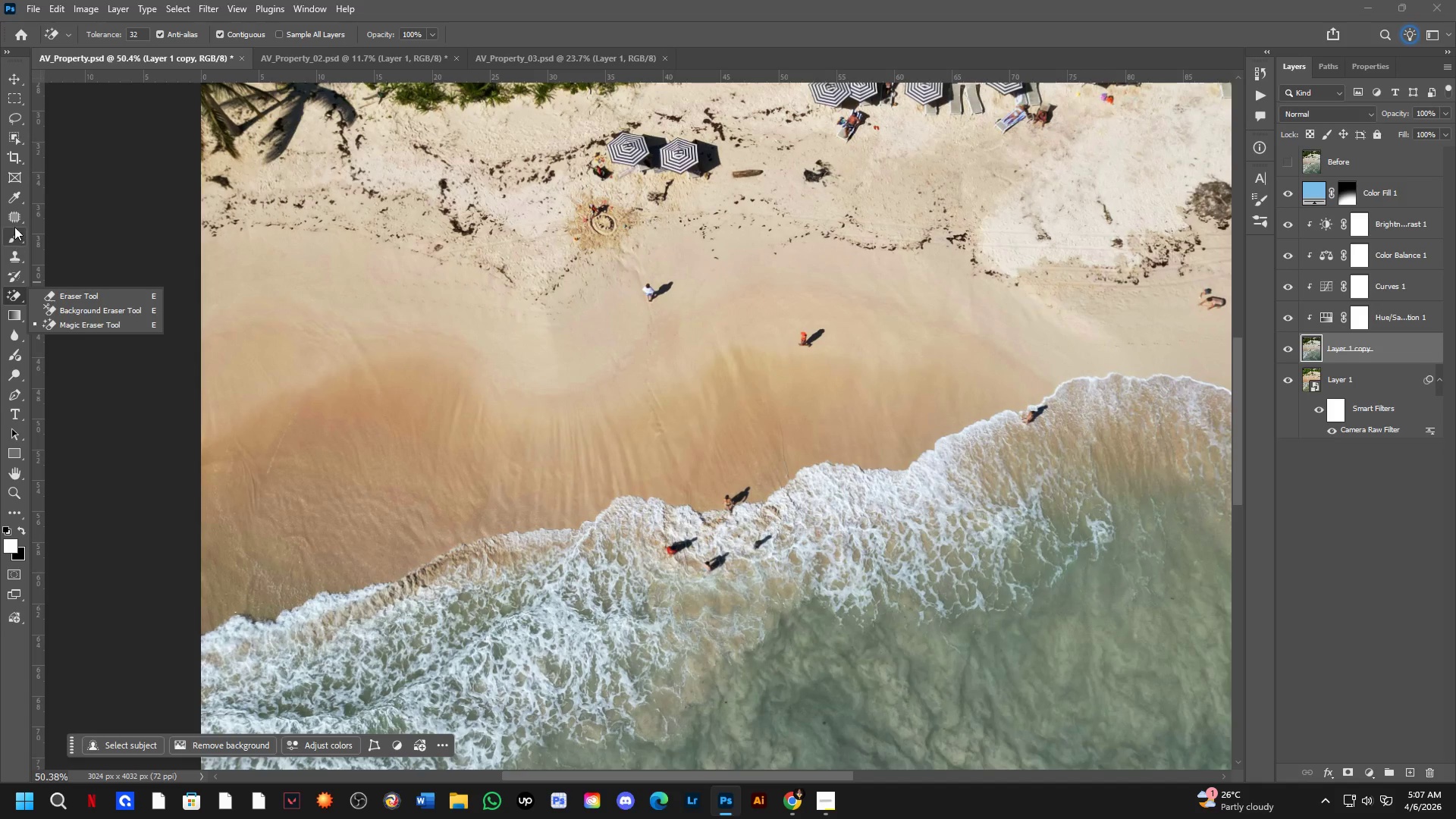 
right_click([17, 221])
 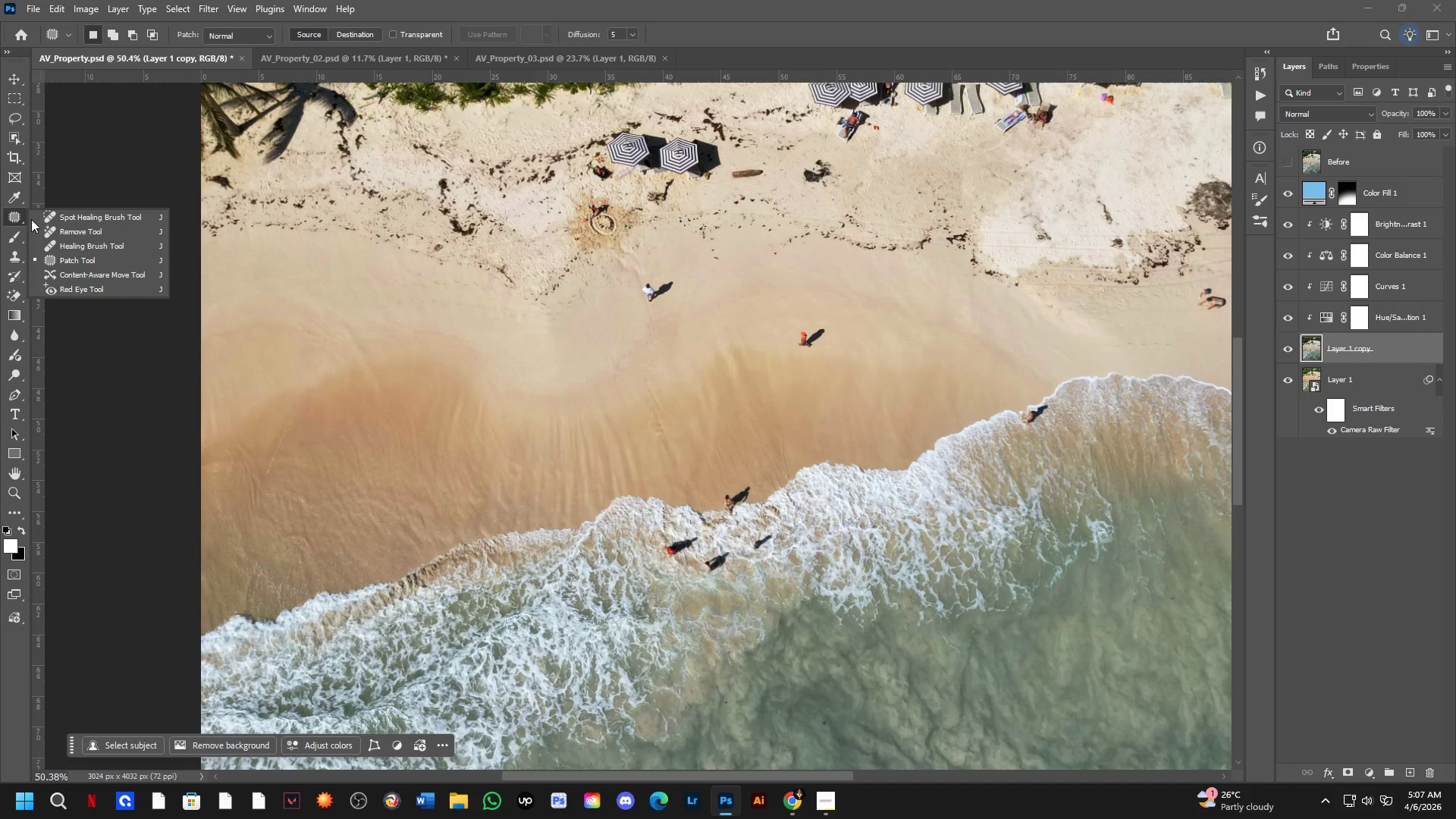 
left_click([55, 221])
 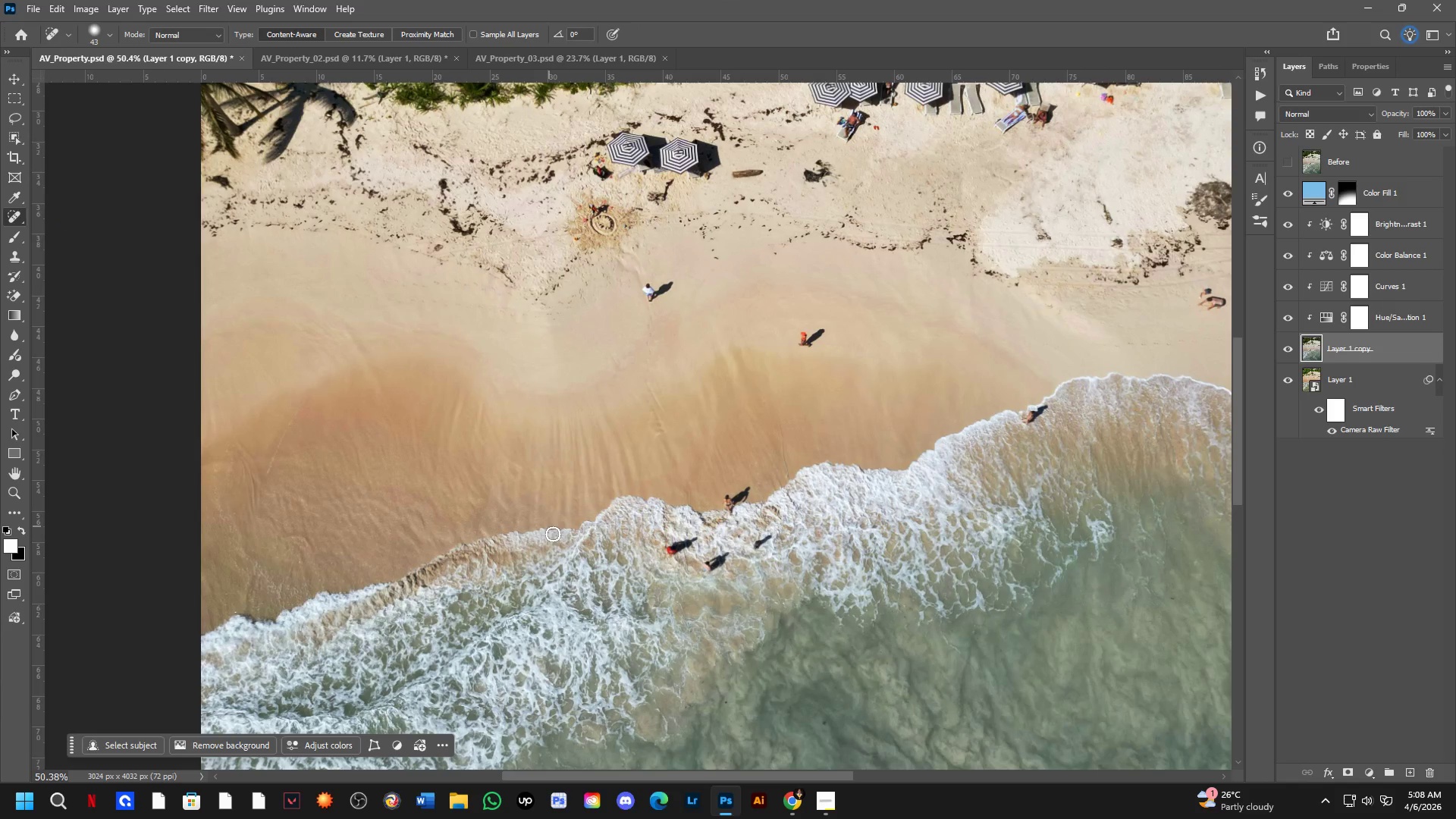 
hold_key(key=Space, duration=0.77)
 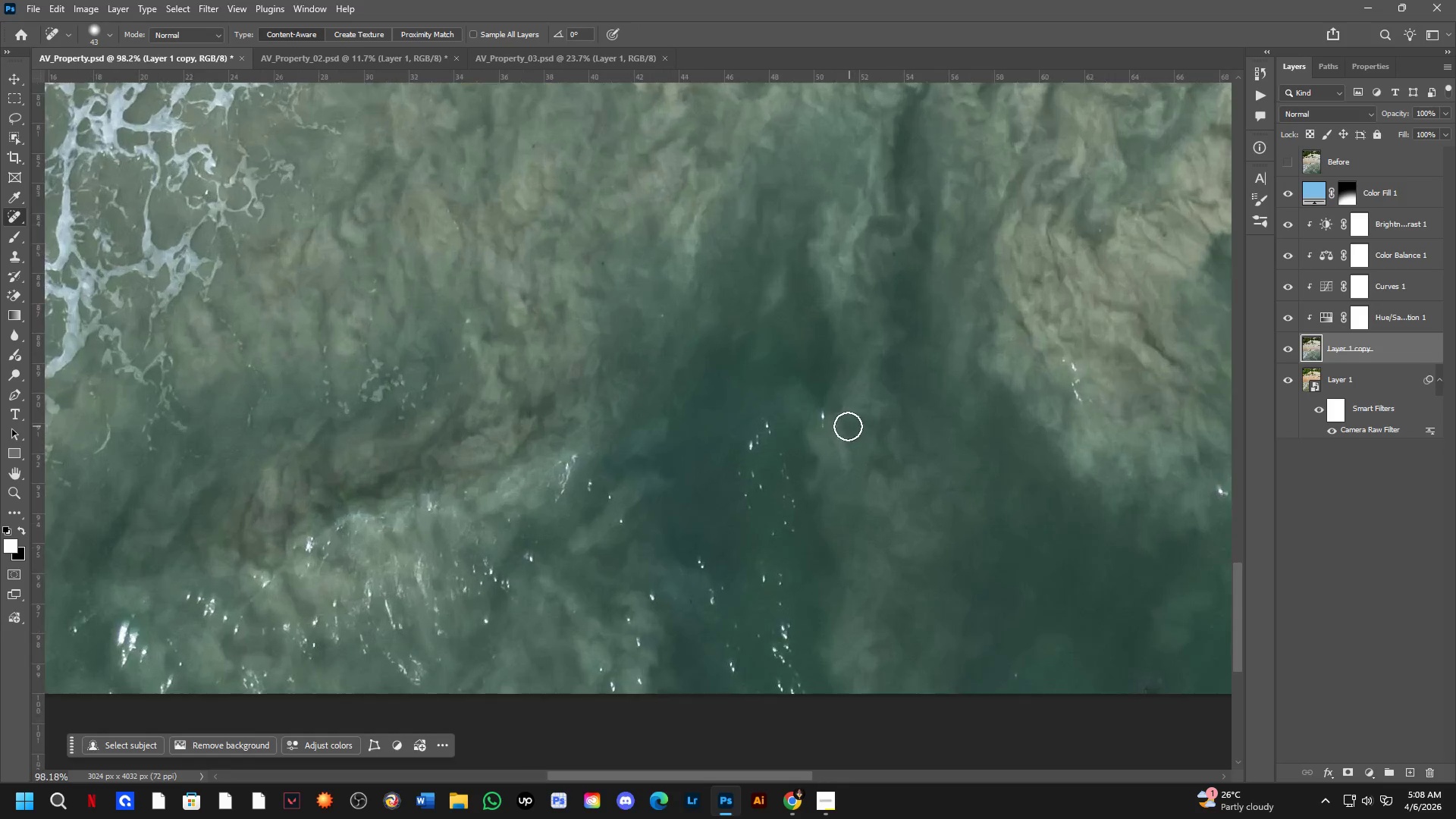 
left_click_drag(start_coordinate=[615, 644], to_coordinate=[654, 0])
 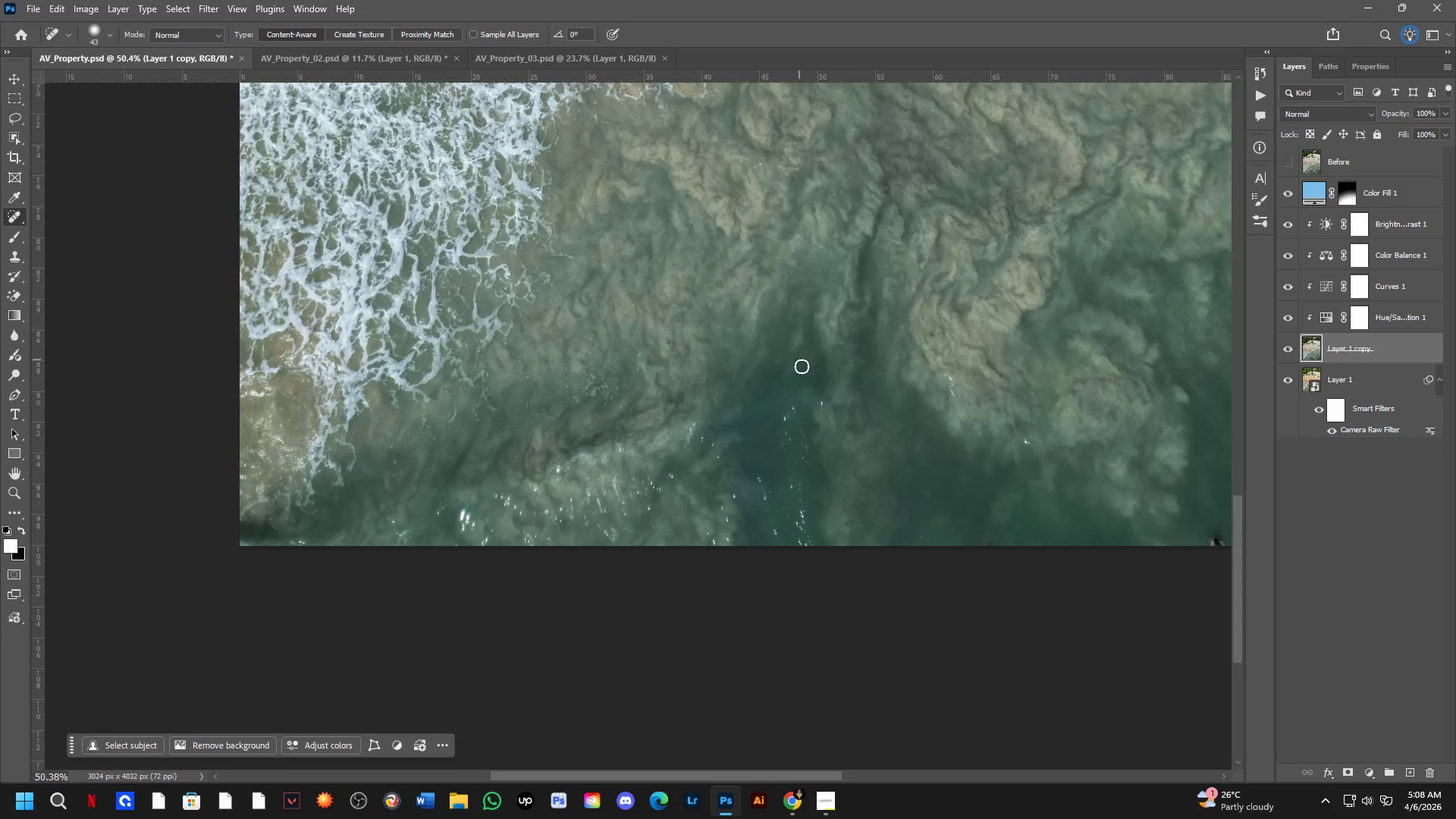 
hold_key(key=AltLeft, duration=1.09)
 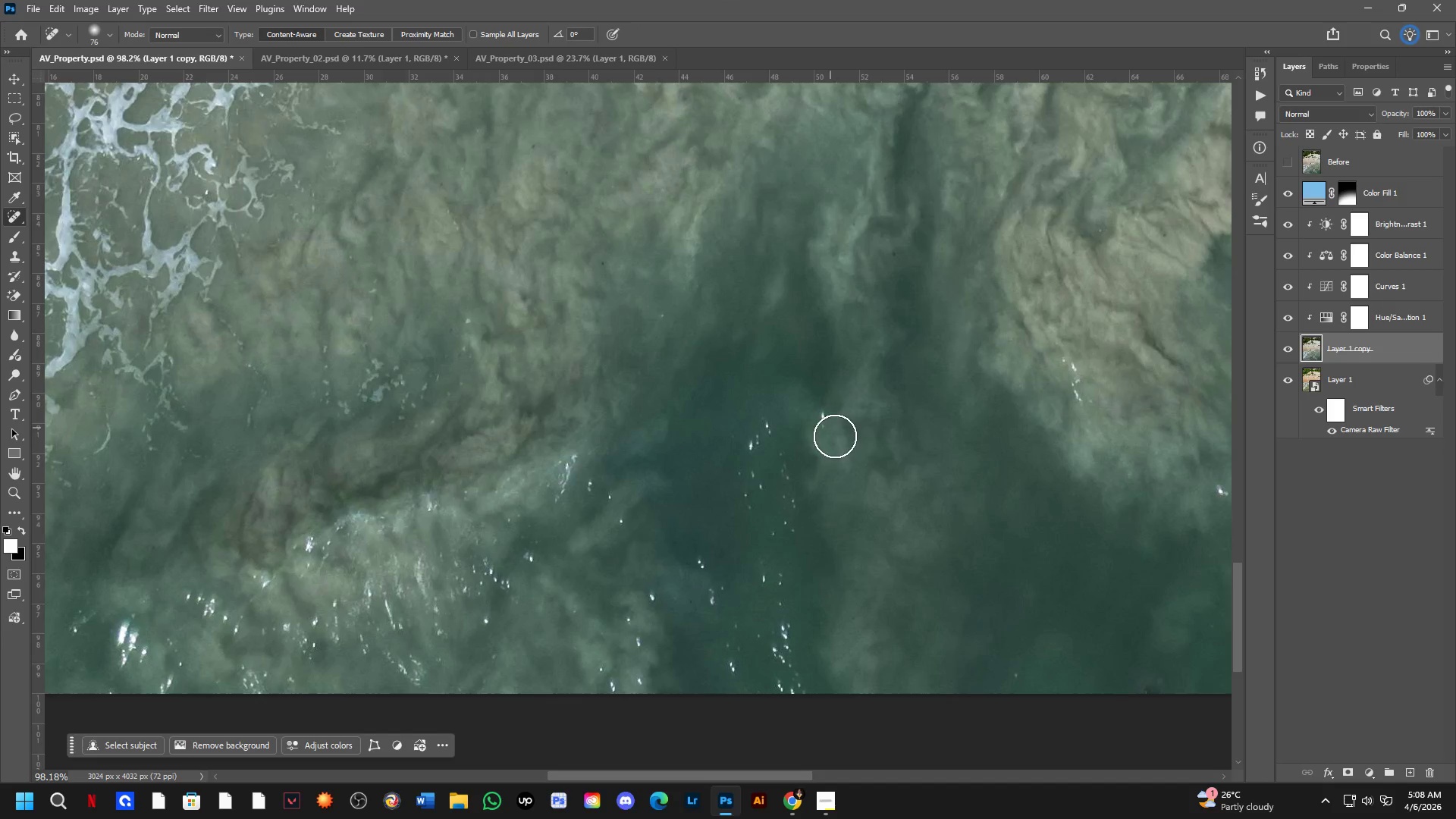 
scroll: coordinate [852, 427], scroll_direction: up, amount: 7.0
 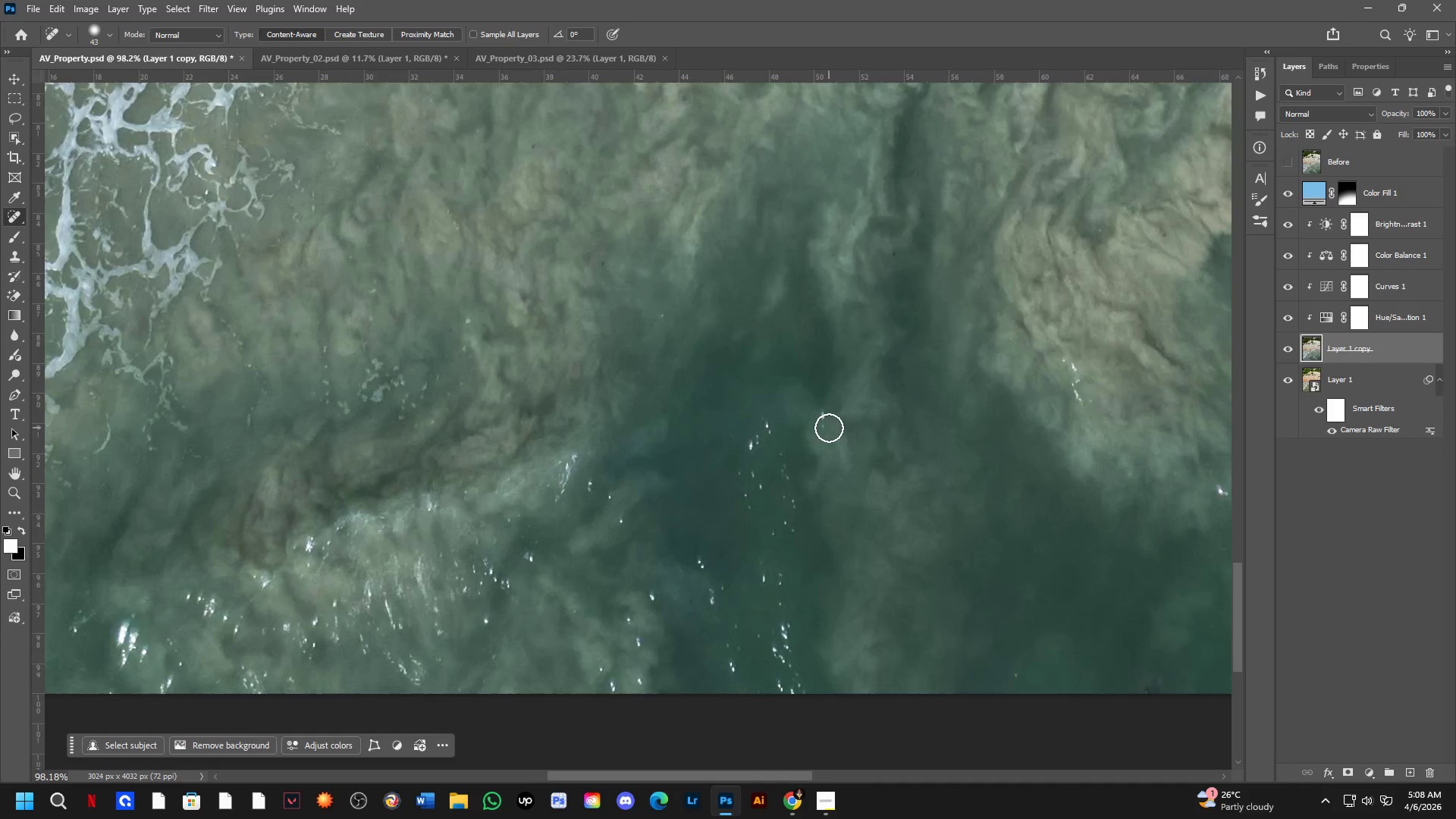 
hold_key(key=Space, duration=0.58)
 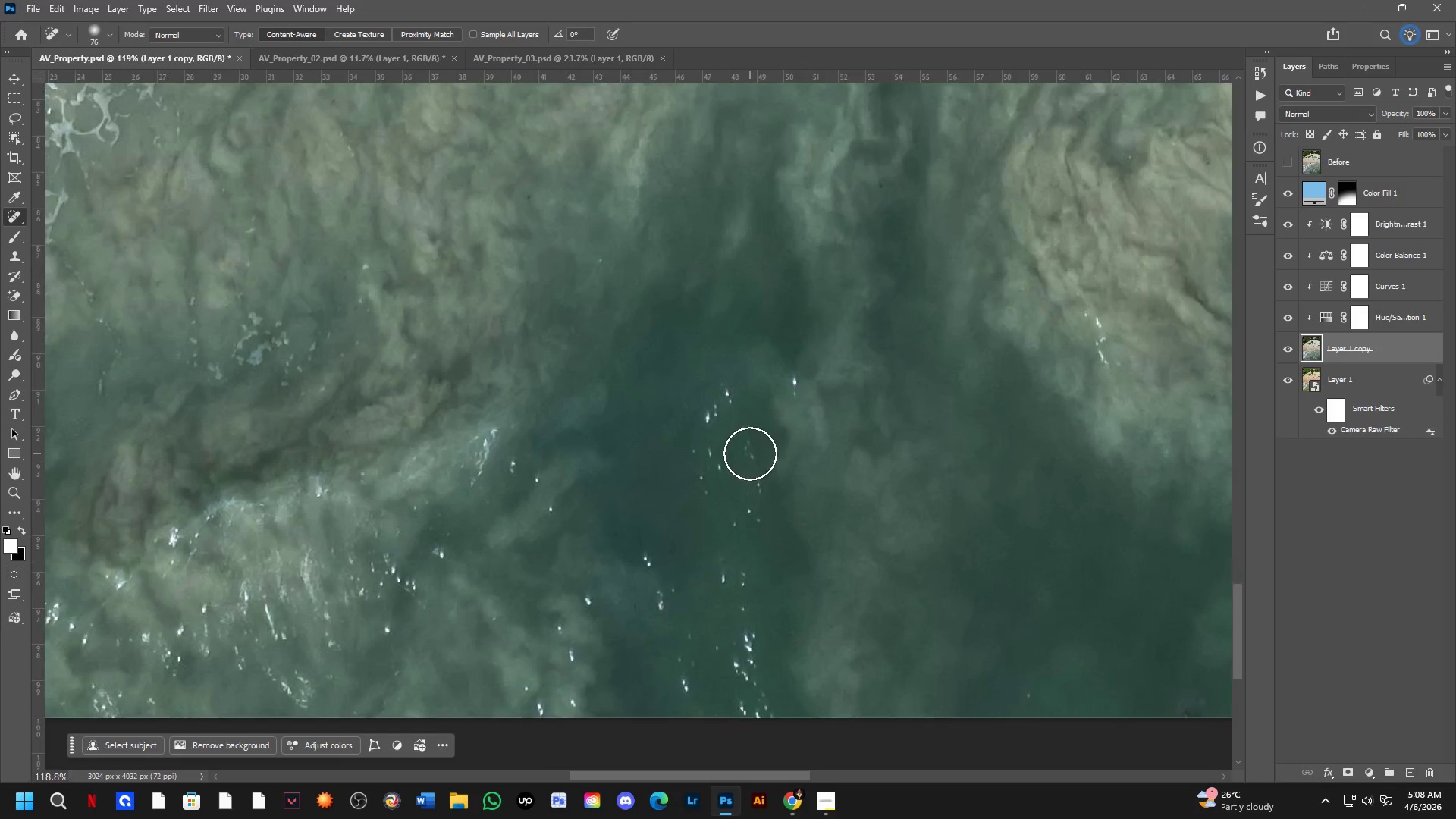 
left_click_drag(start_coordinate=[856, 468], to_coordinate=[820, 446])
 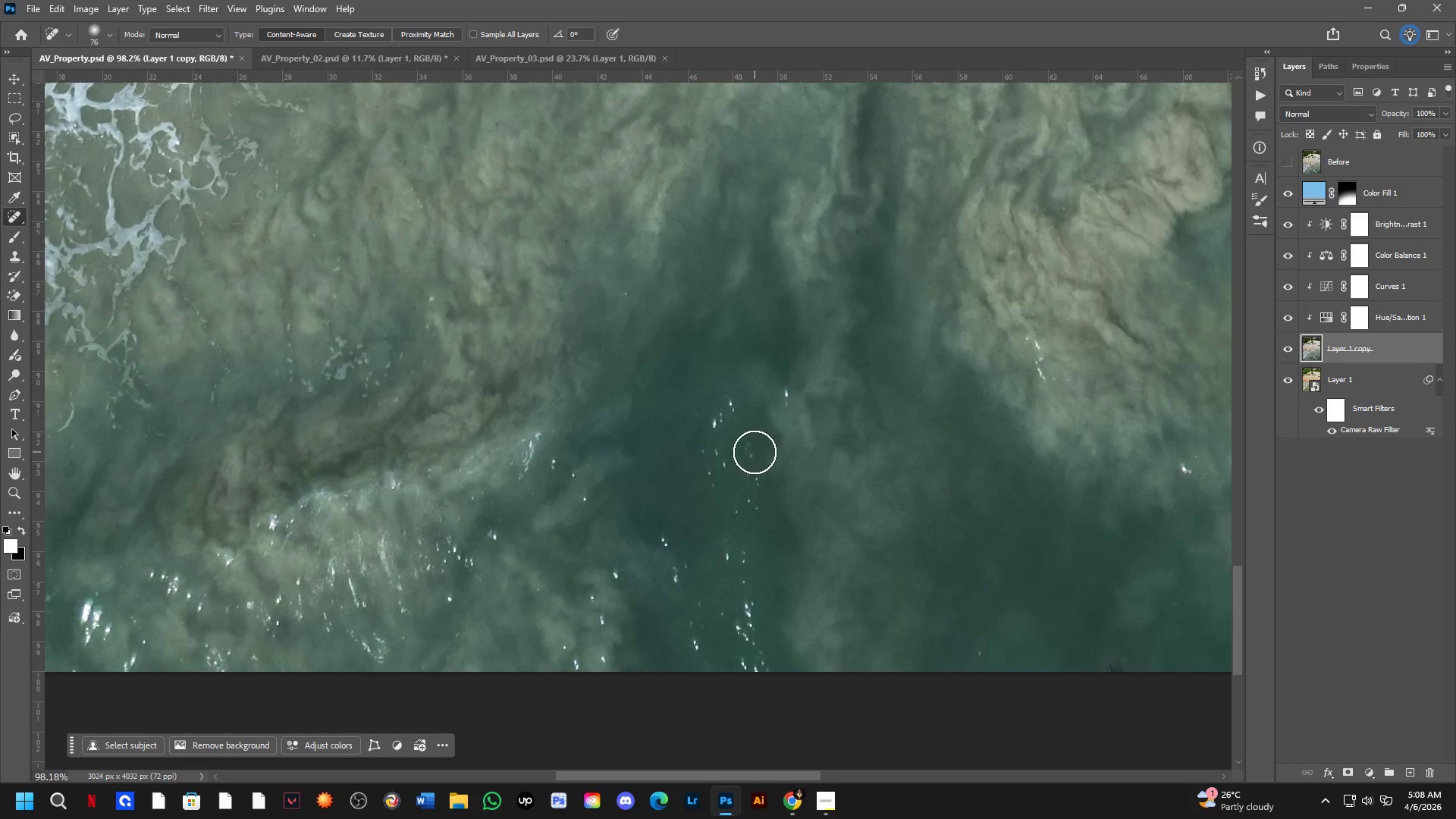 
scroll: coordinate [750, 453], scroll_direction: up, amount: 3.0
 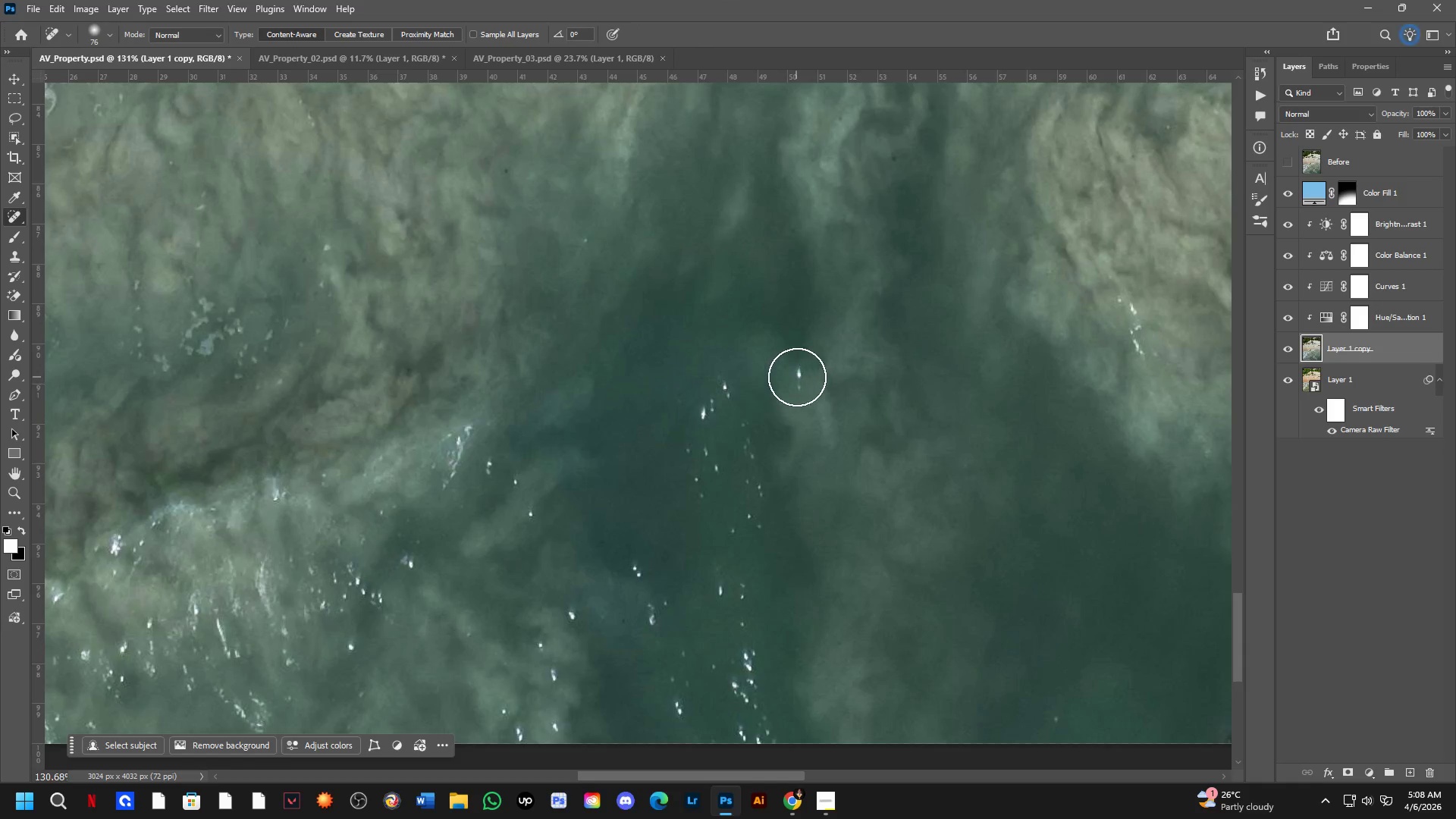 
left_click_drag(start_coordinate=[797, 376], to_coordinate=[797, 398])
 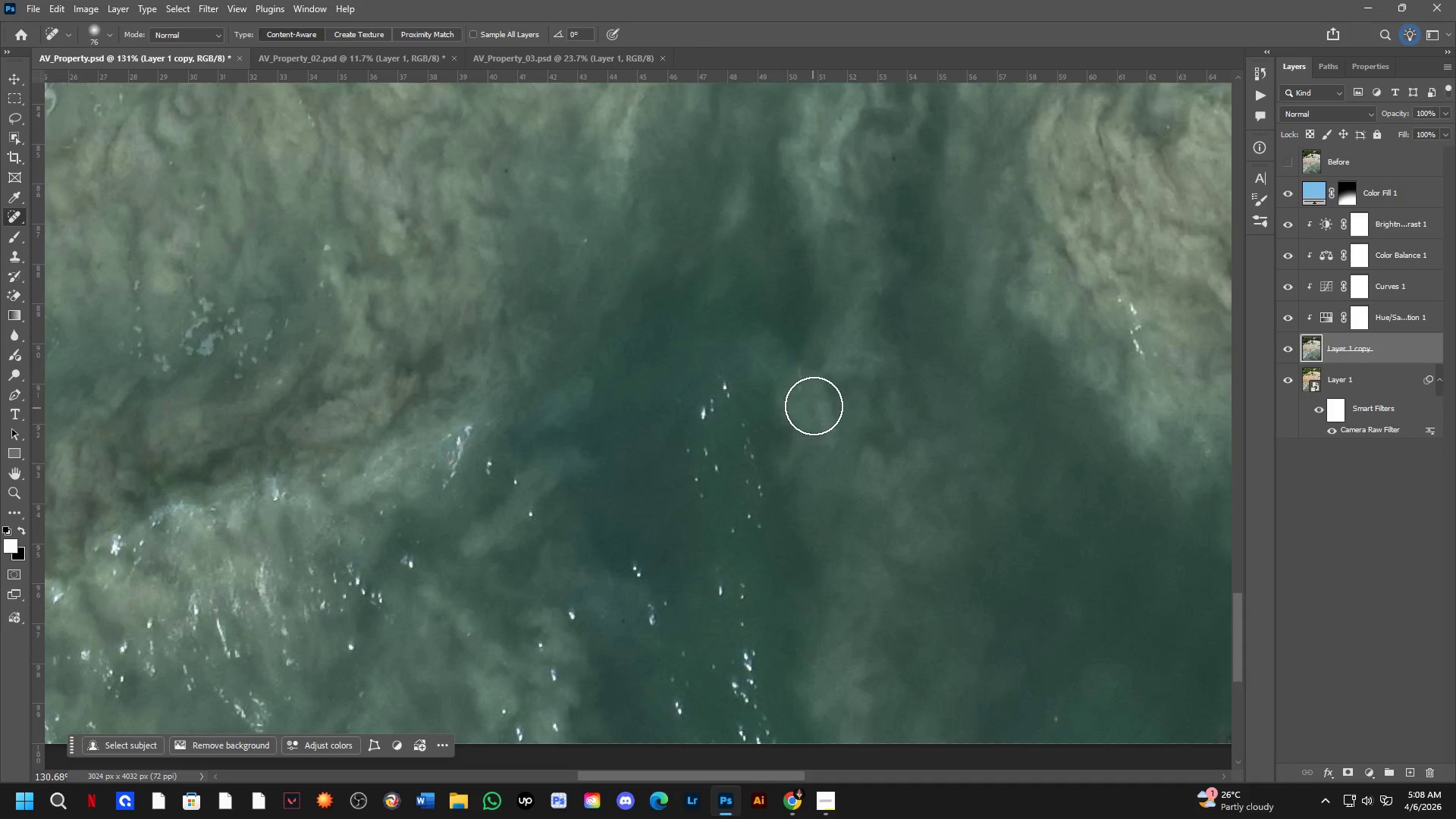 
hold_key(key=AltLeft, duration=0.33)
 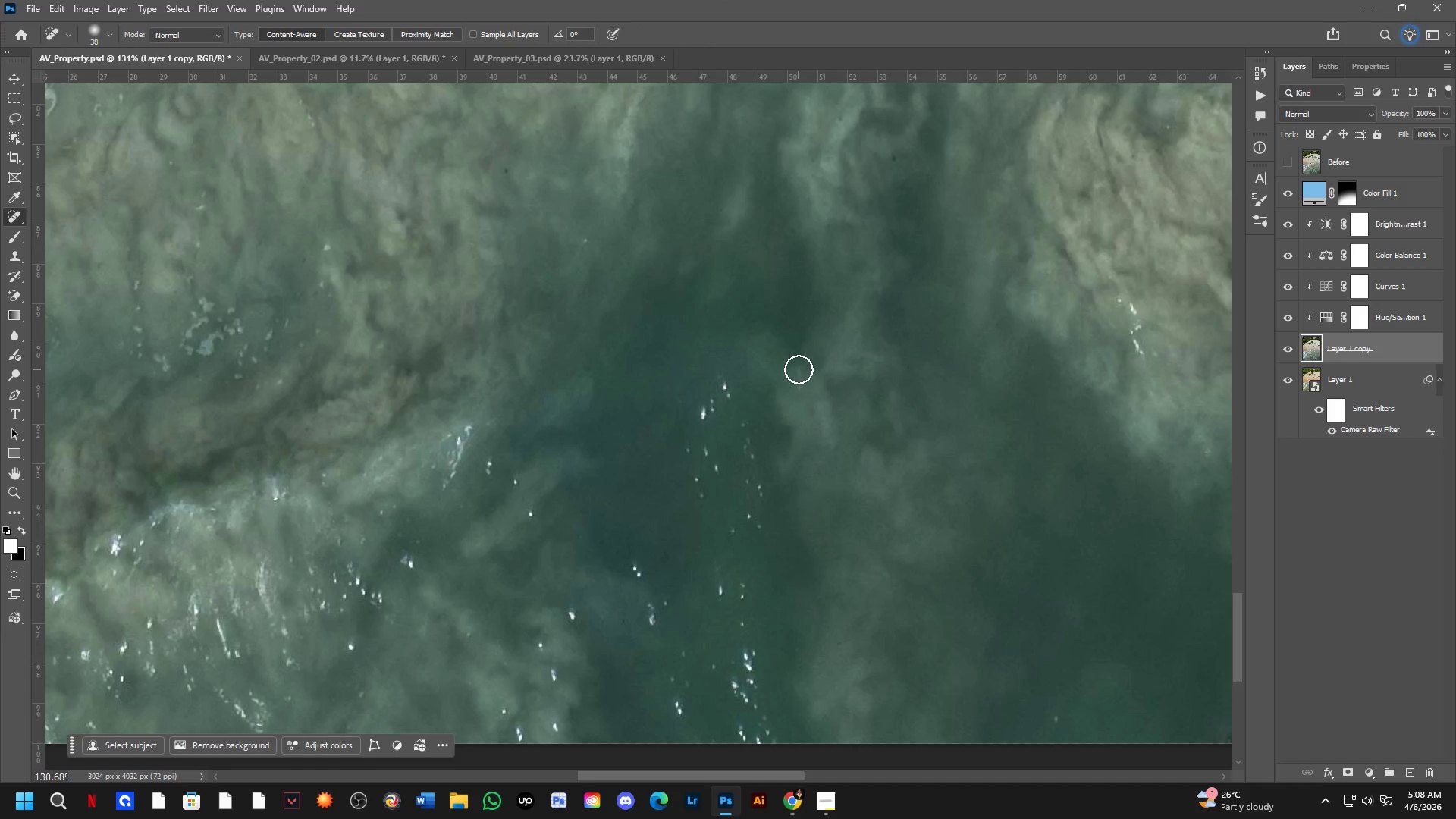 
left_click_drag(start_coordinate=[799, 369], to_coordinate=[794, 419])
 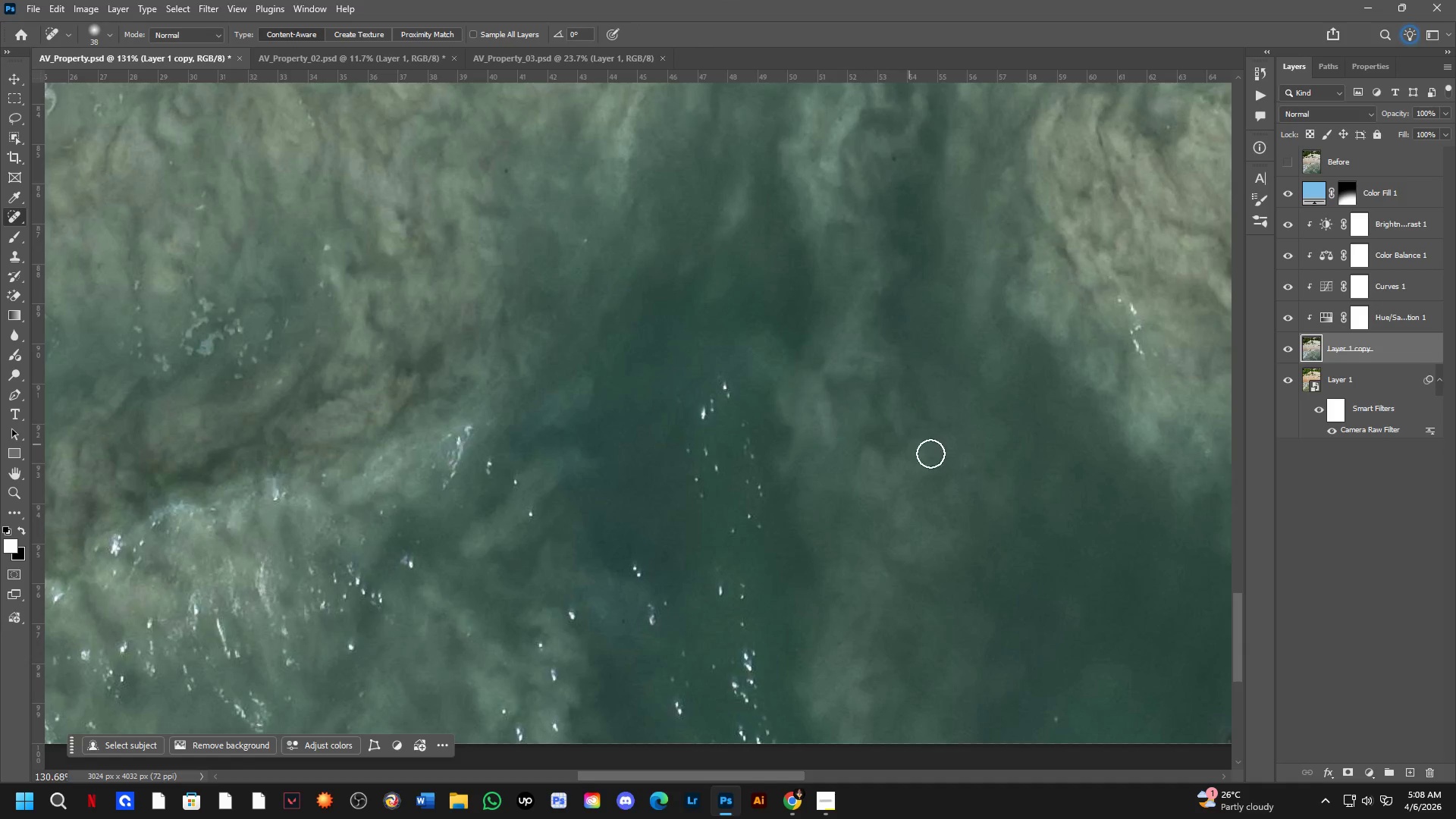 
hold_key(key=Space, duration=0.52)
 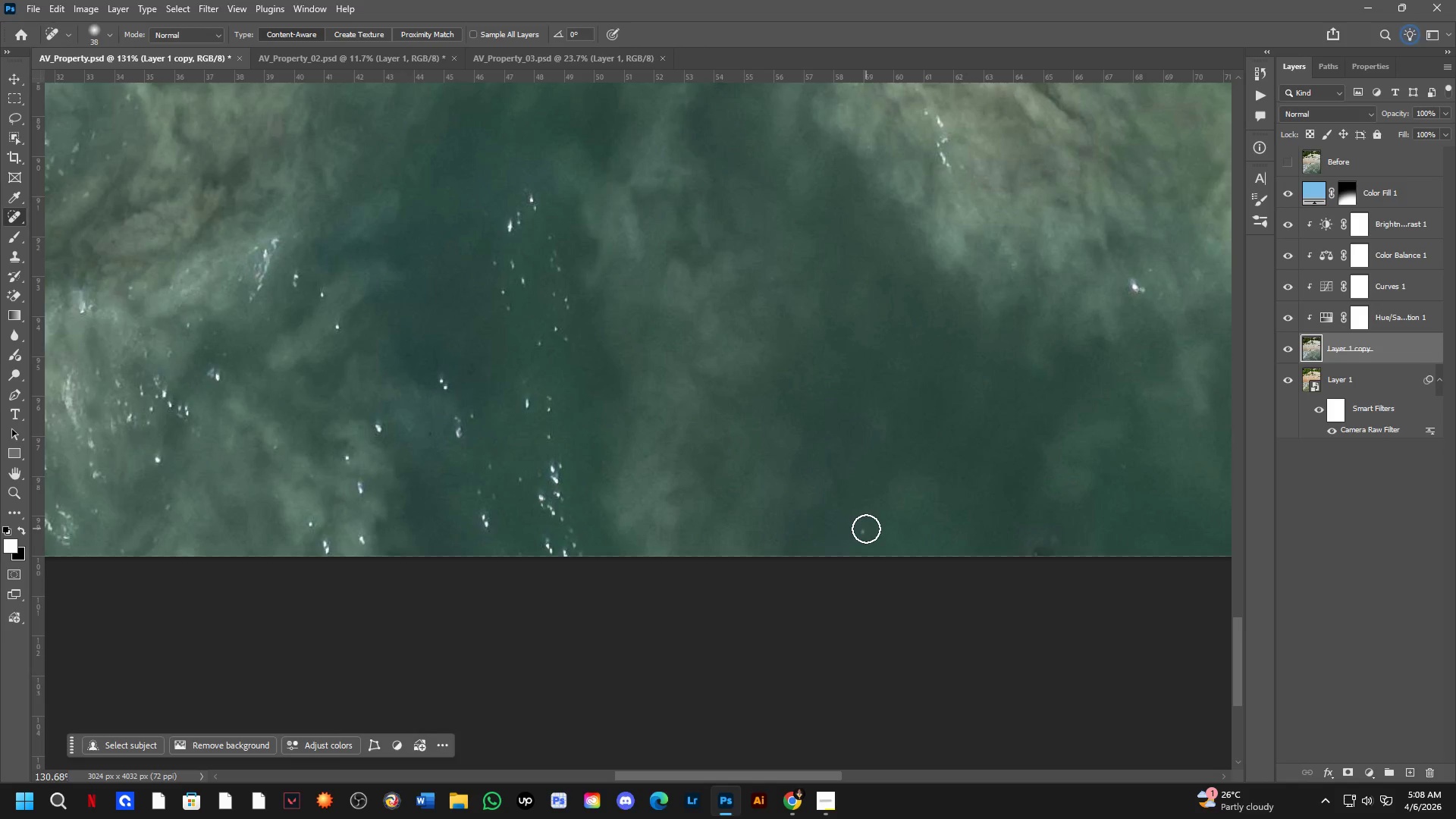 
left_click_drag(start_coordinate=[976, 488], to_coordinate=[783, 301])
 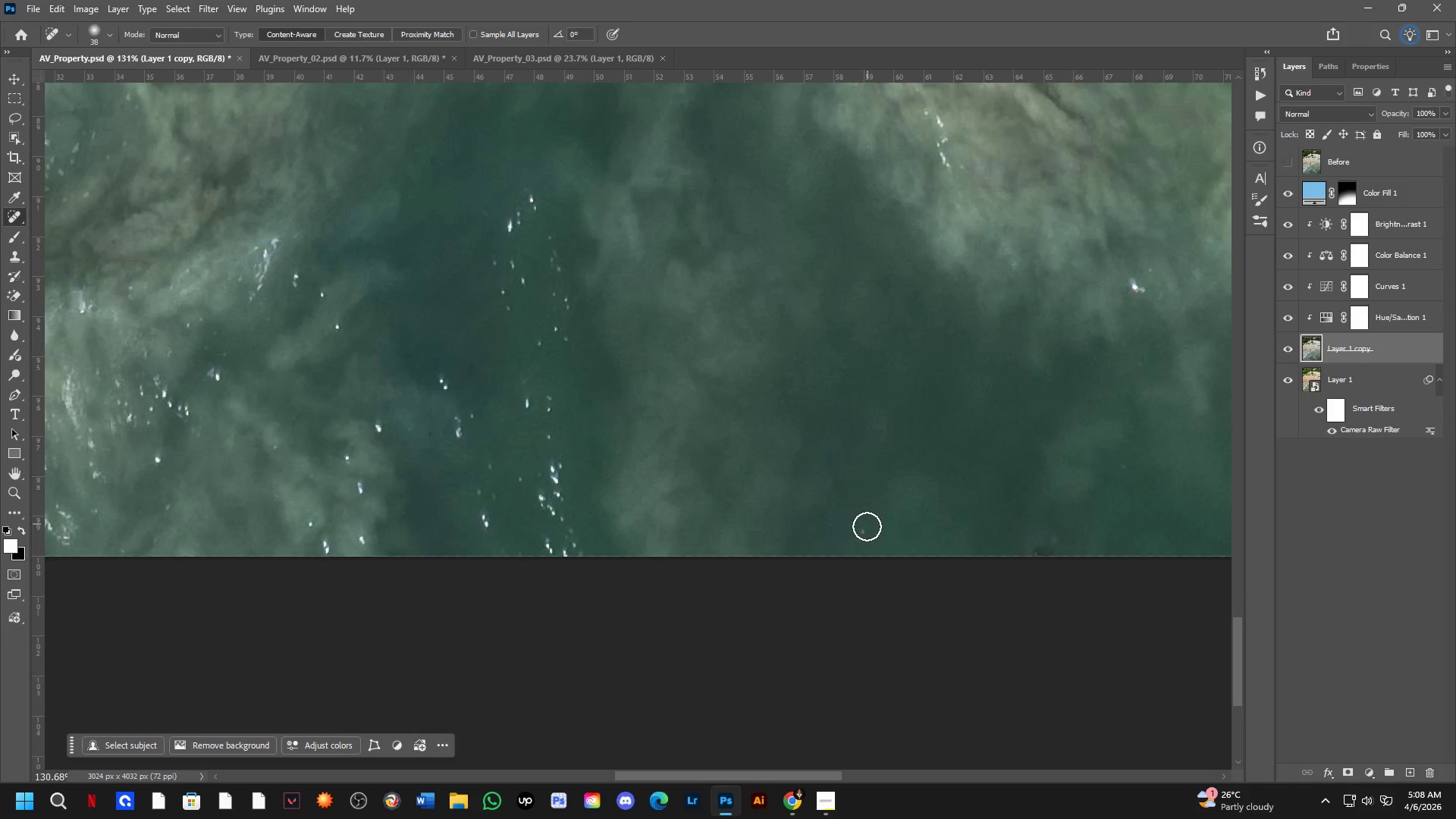 
left_click_drag(start_coordinate=[866, 529], to_coordinate=[858, 540])
 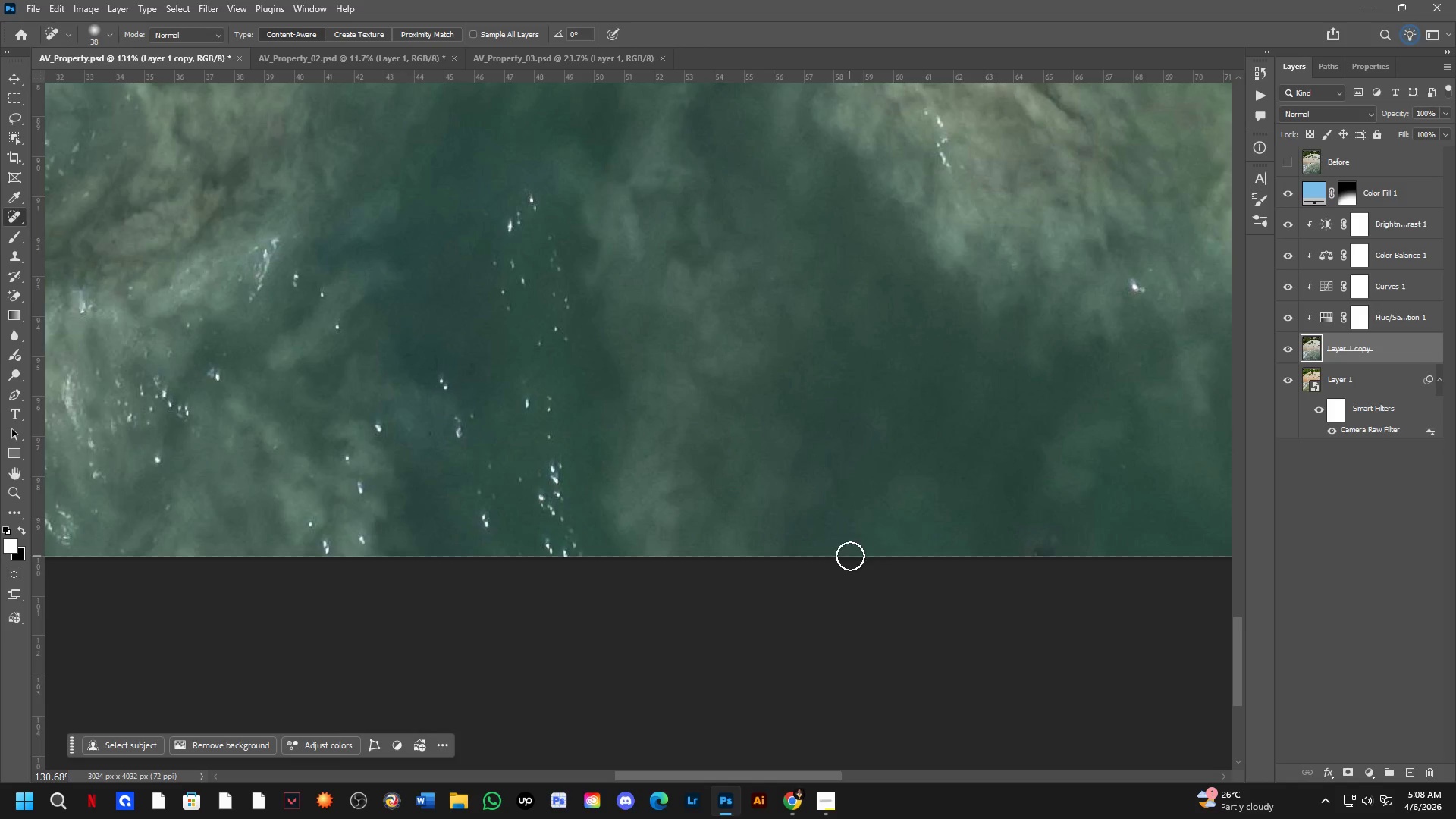 
hold_key(key=Space, duration=0.61)
 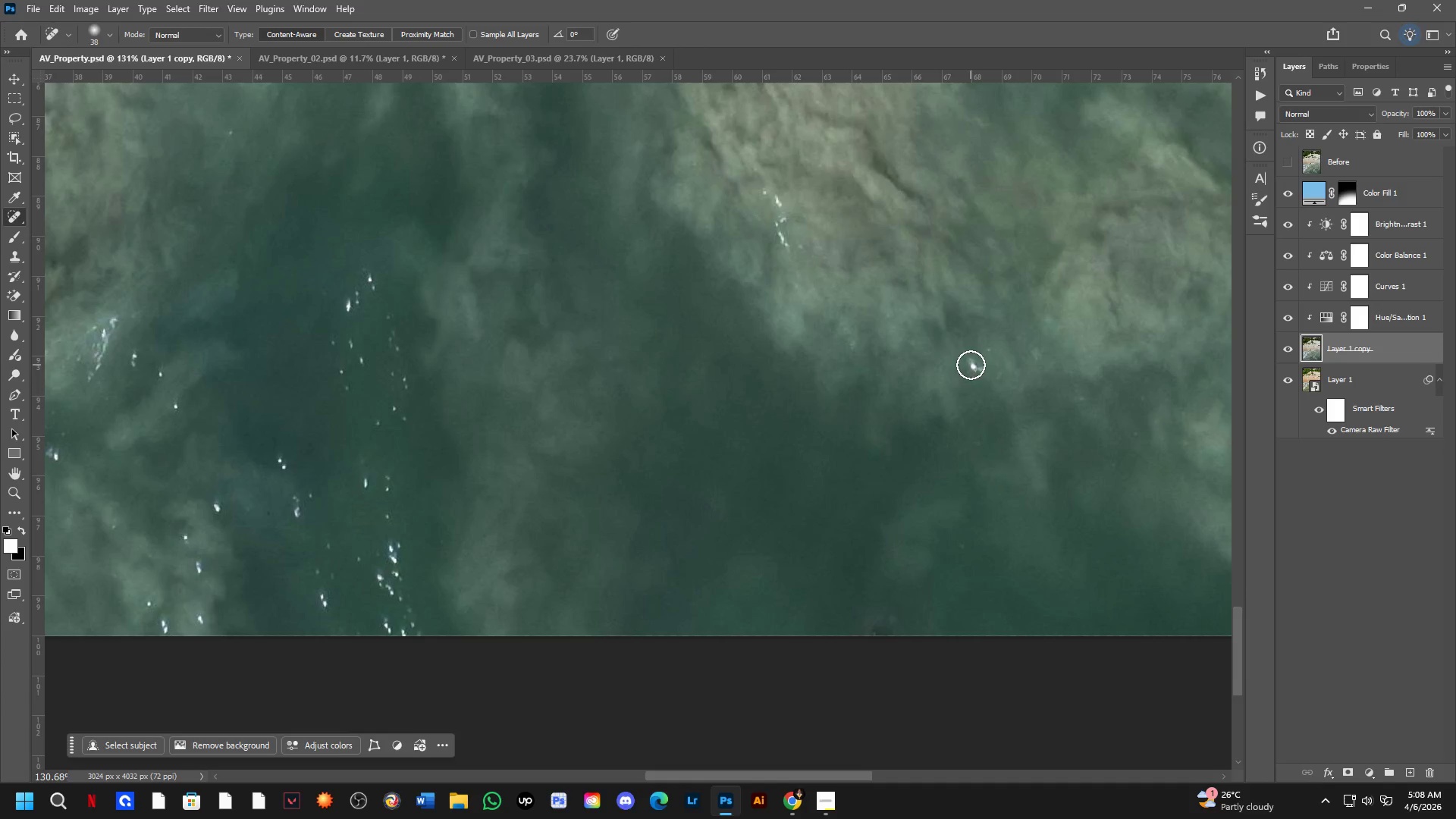 
left_click_drag(start_coordinate=[973, 479], to_coordinate=[811, 559])
 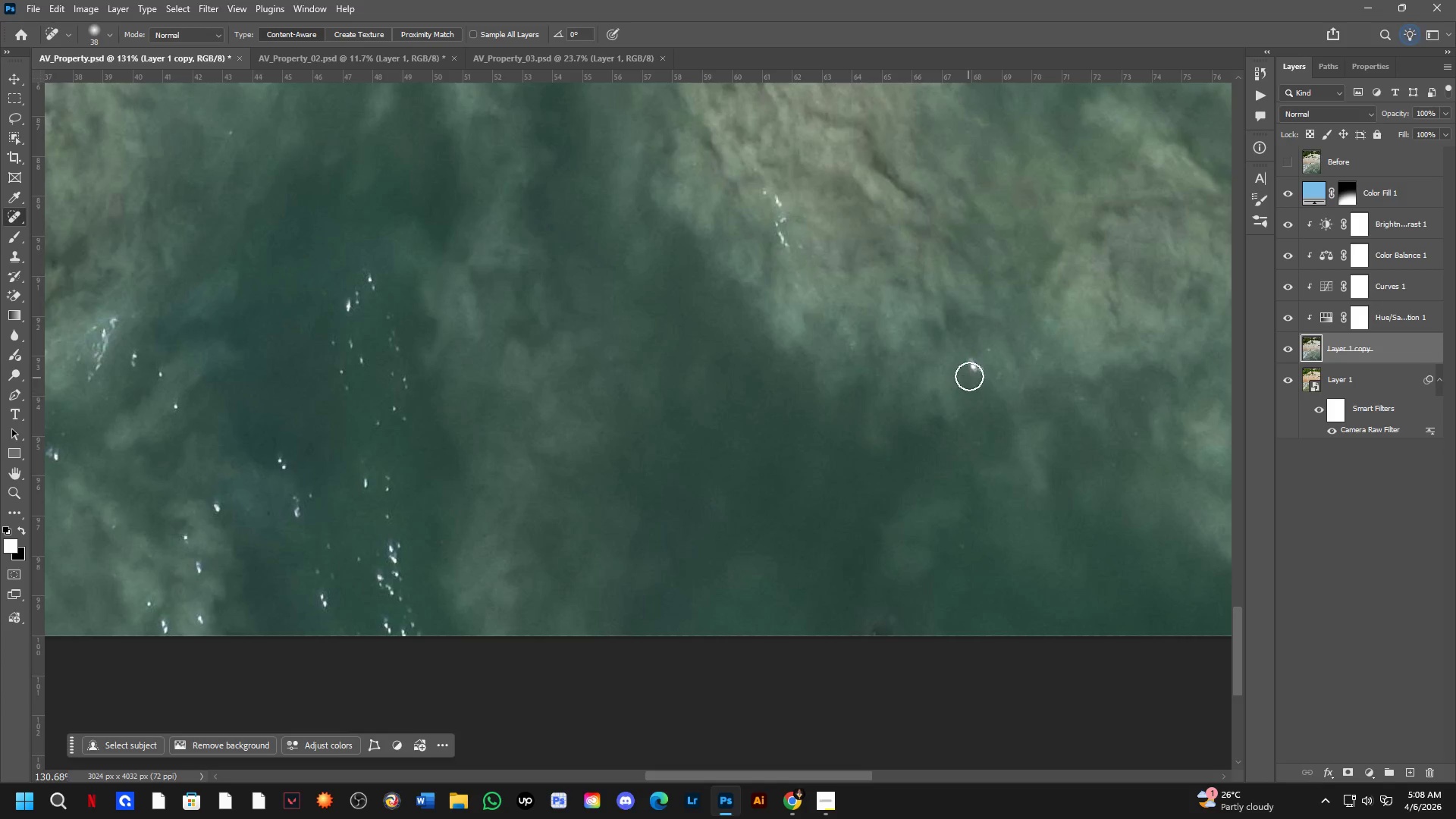 
left_click_drag(start_coordinate=[971, 365], to_coordinate=[987, 377])
 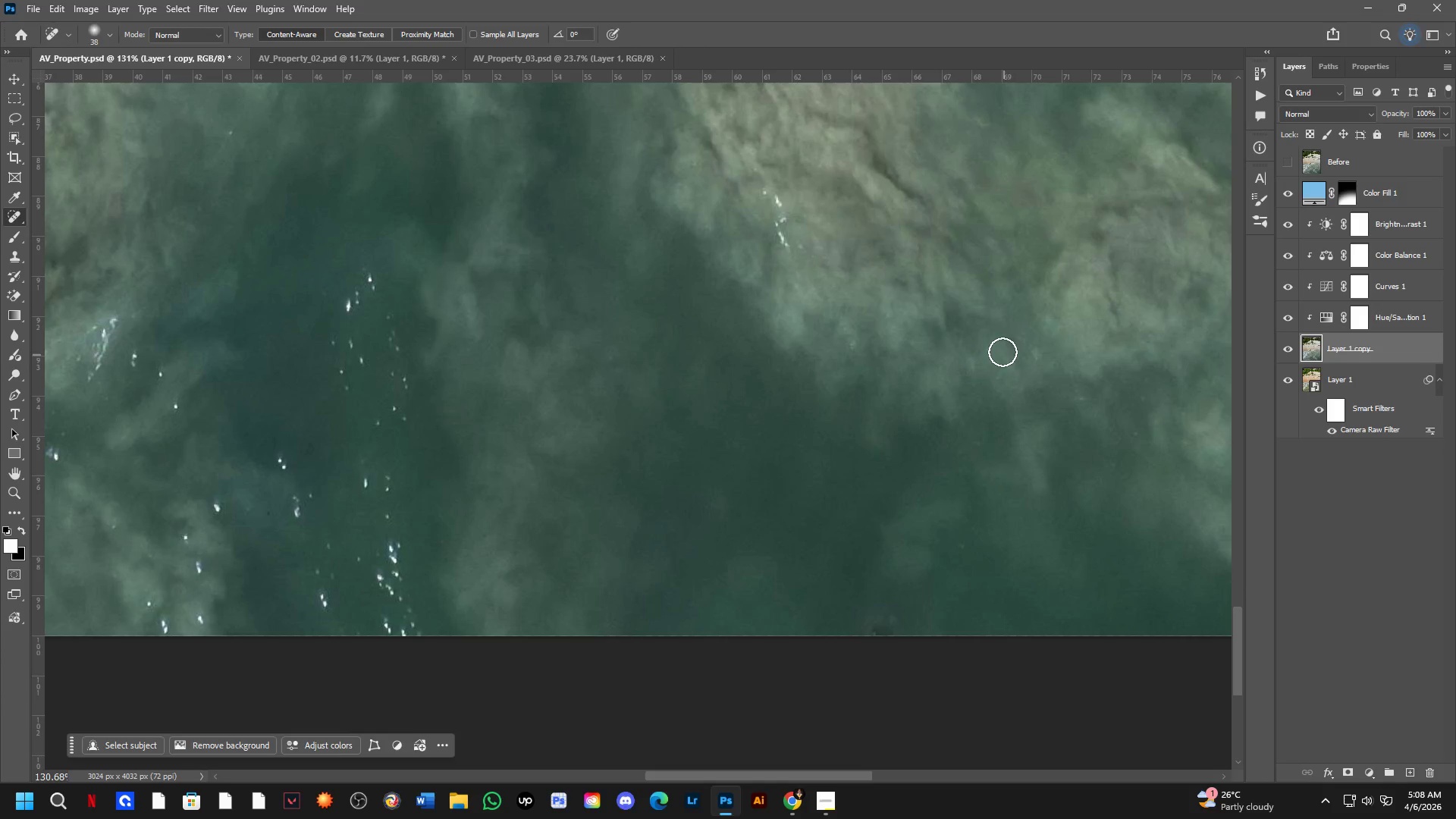 
left_click_drag(start_coordinate=[996, 350], to_coordinate=[975, 361])
 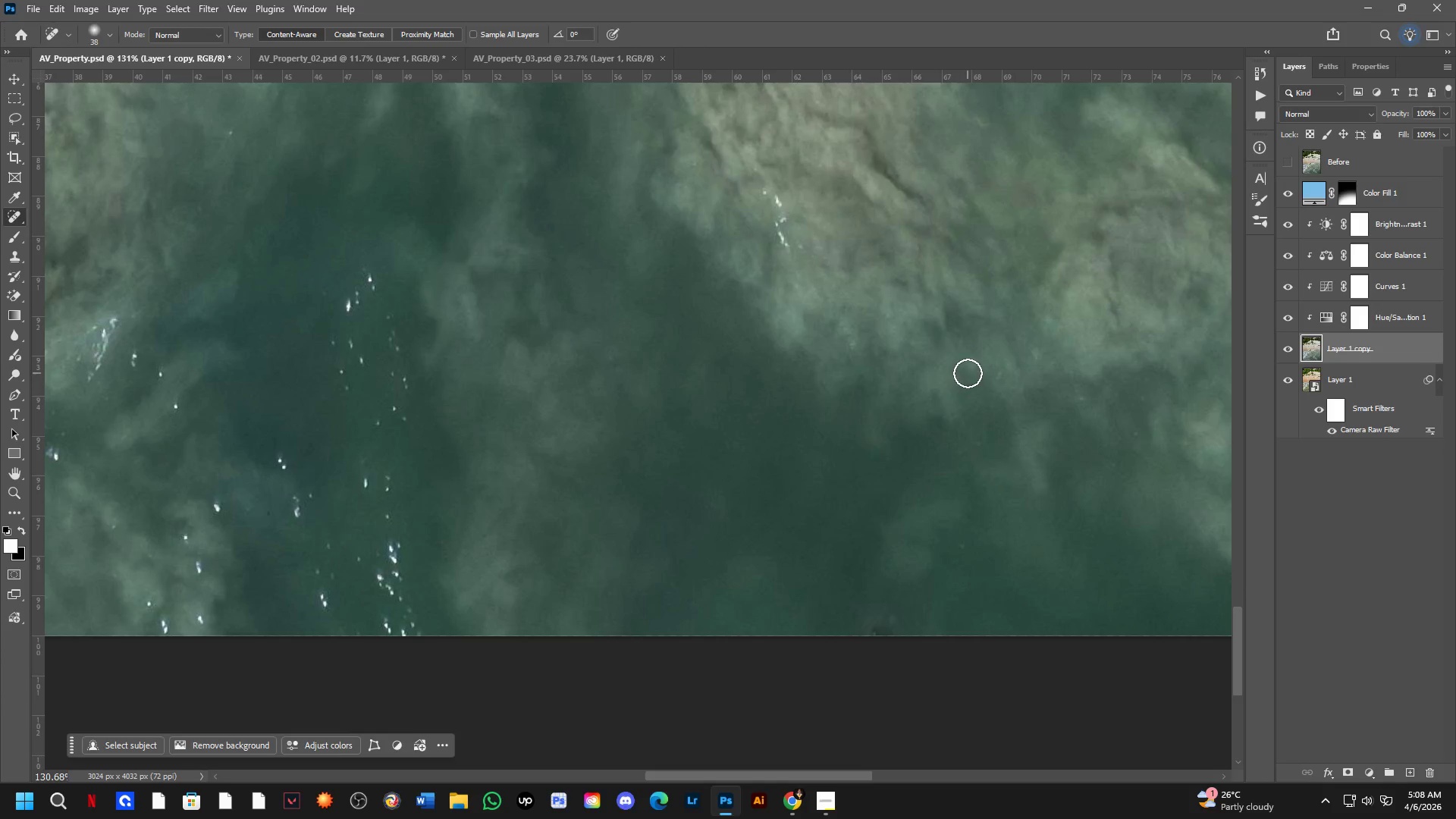 
left_click_drag(start_coordinate=[972, 370], to_coordinate=[974, 366])
 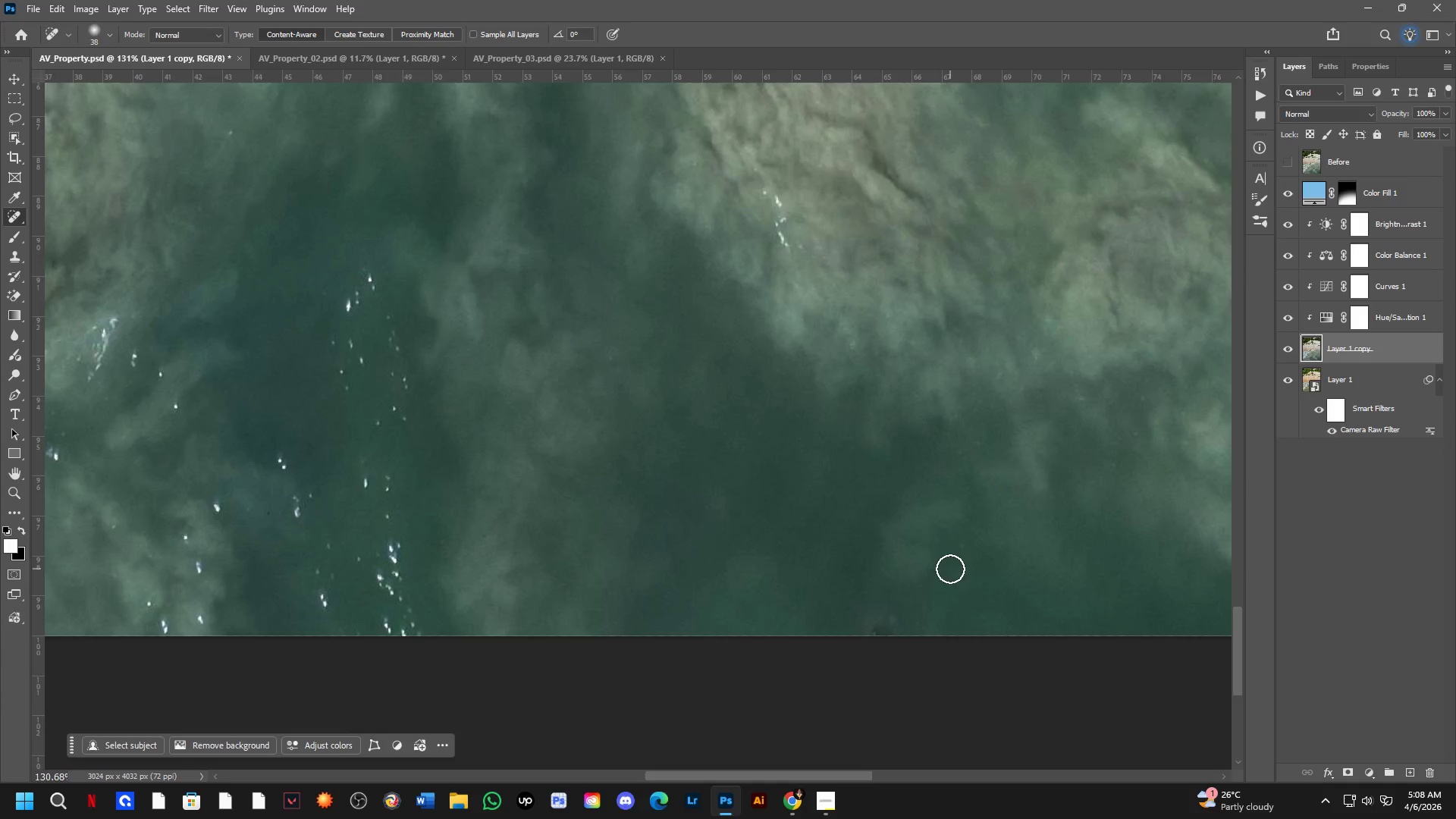 
left_click_drag(start_coordinate=[956, 551], to_coordinate=[980, 532])
 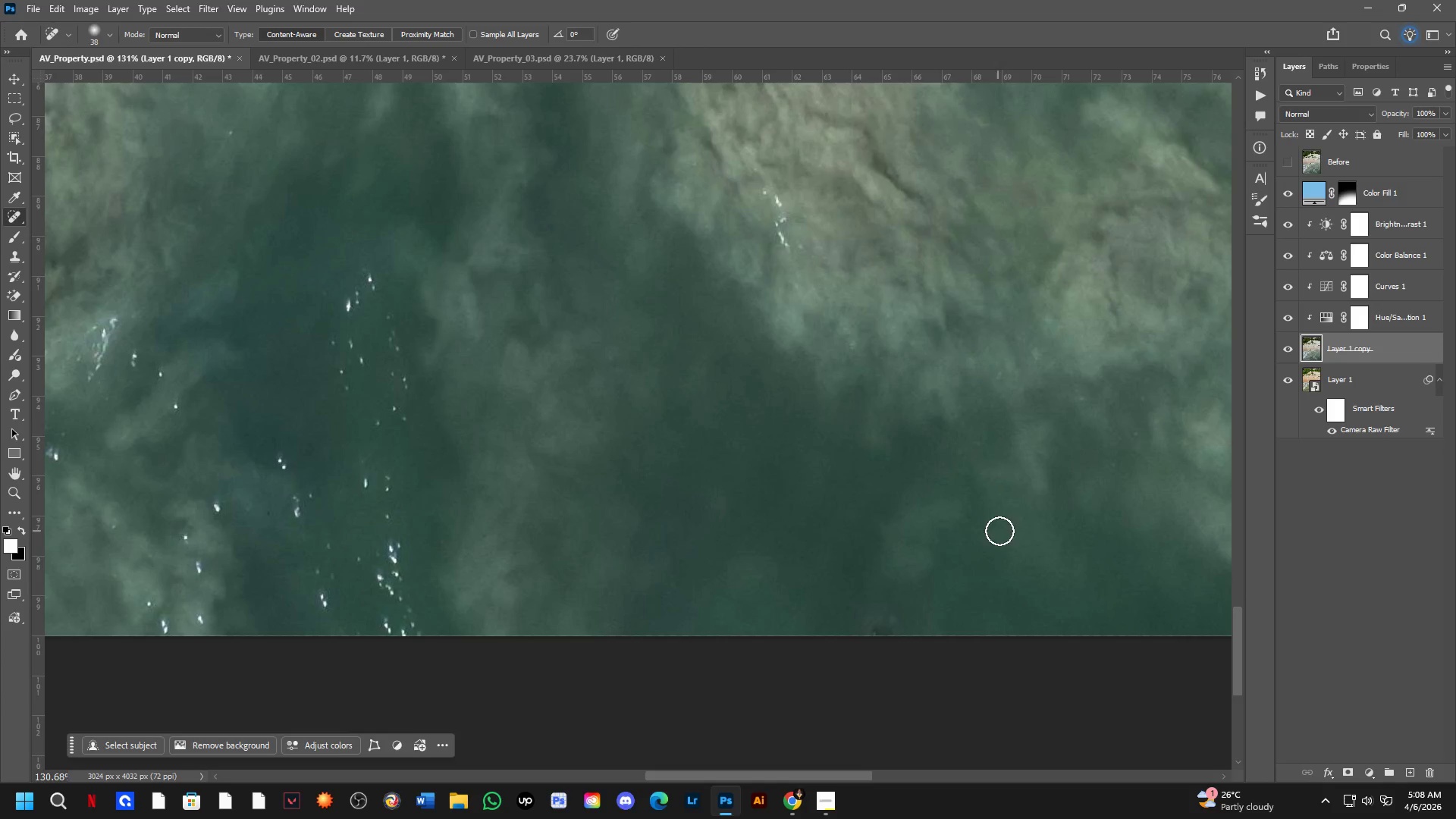 
hold_key(key=Space, duration=0.59)
 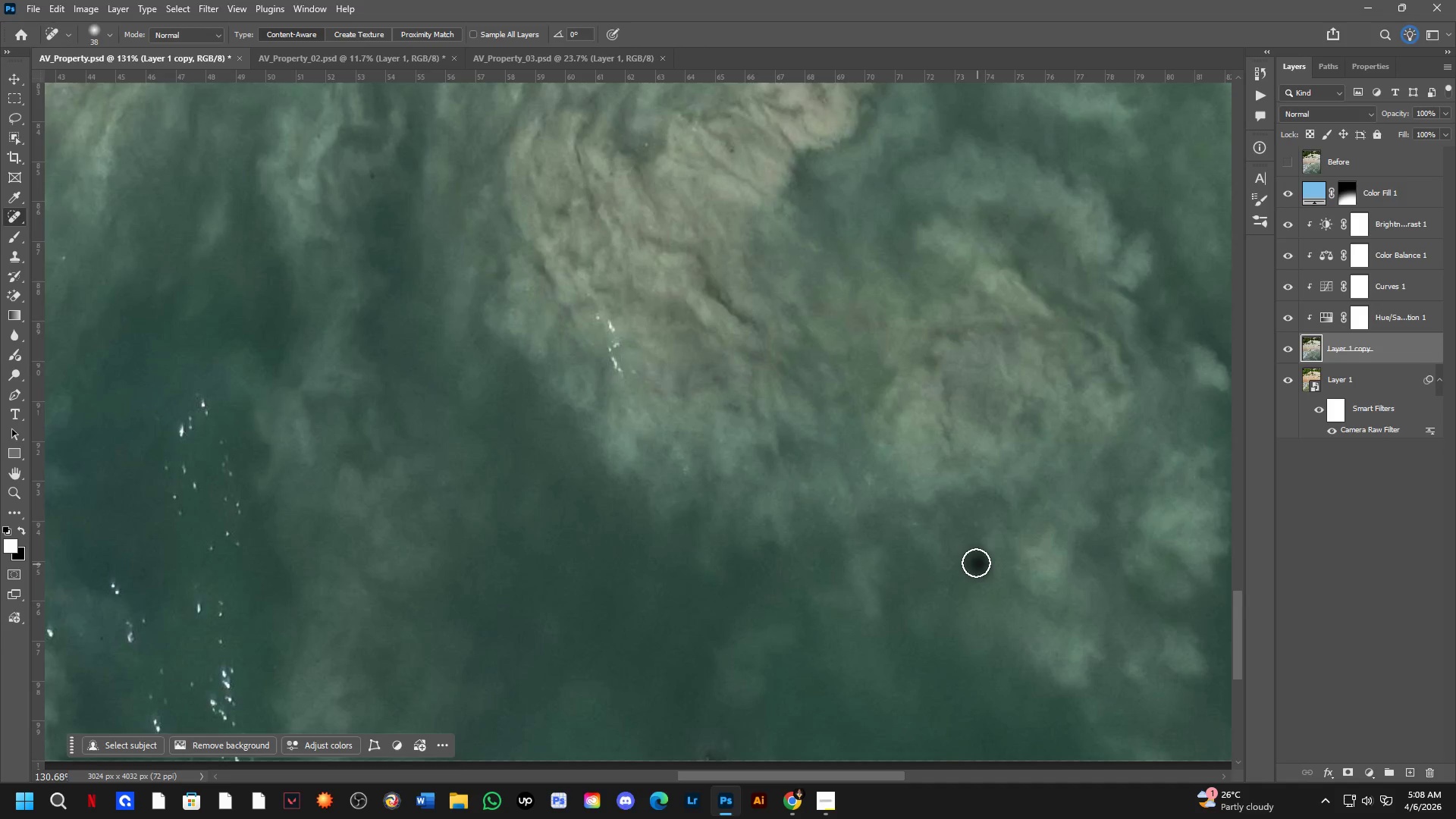 
left_click_drag(start_coordinate=[1008, 501], to_coordinate=[841, 626])
 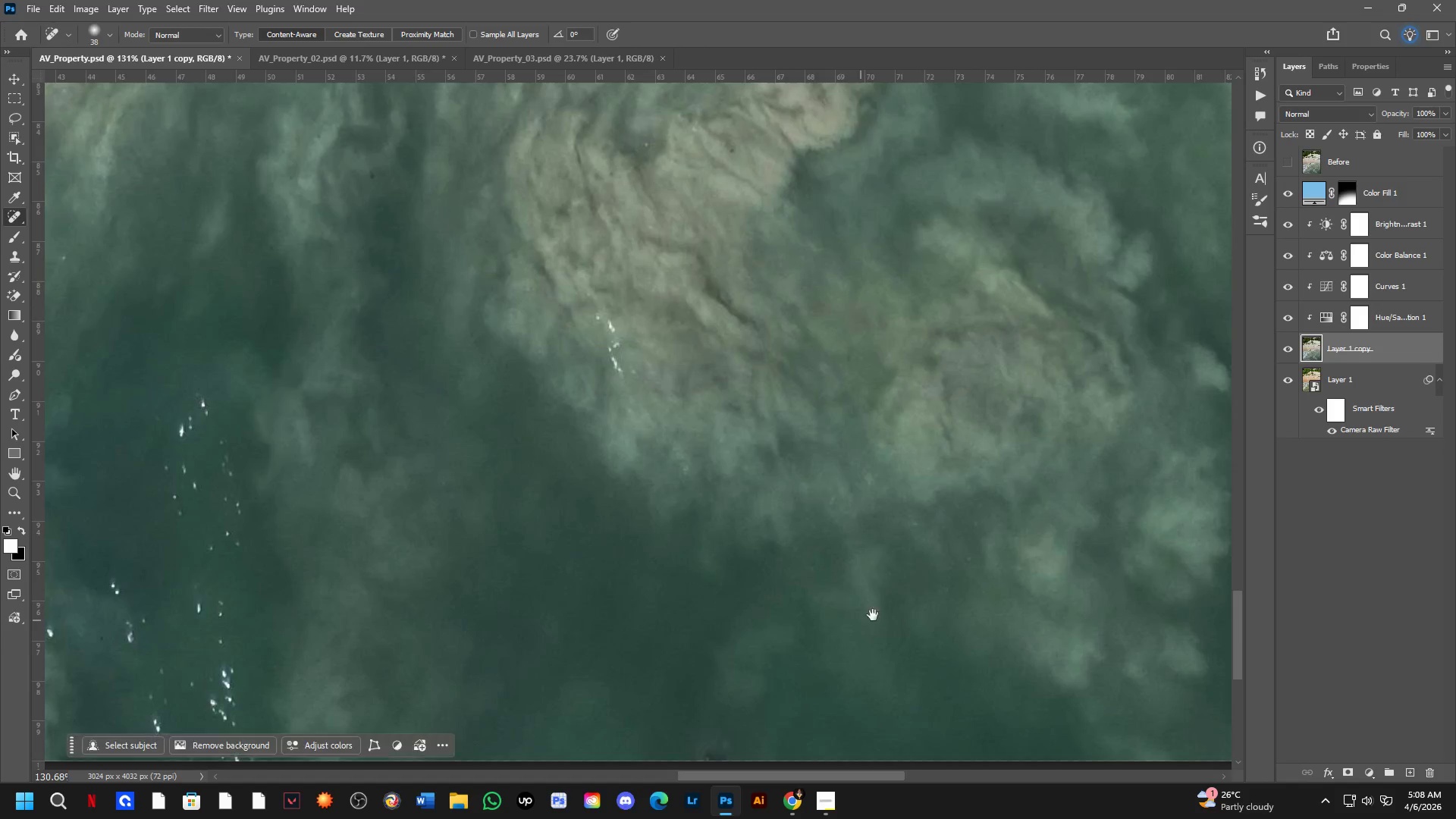 
hold_key(key=Space, duration=4.39)
 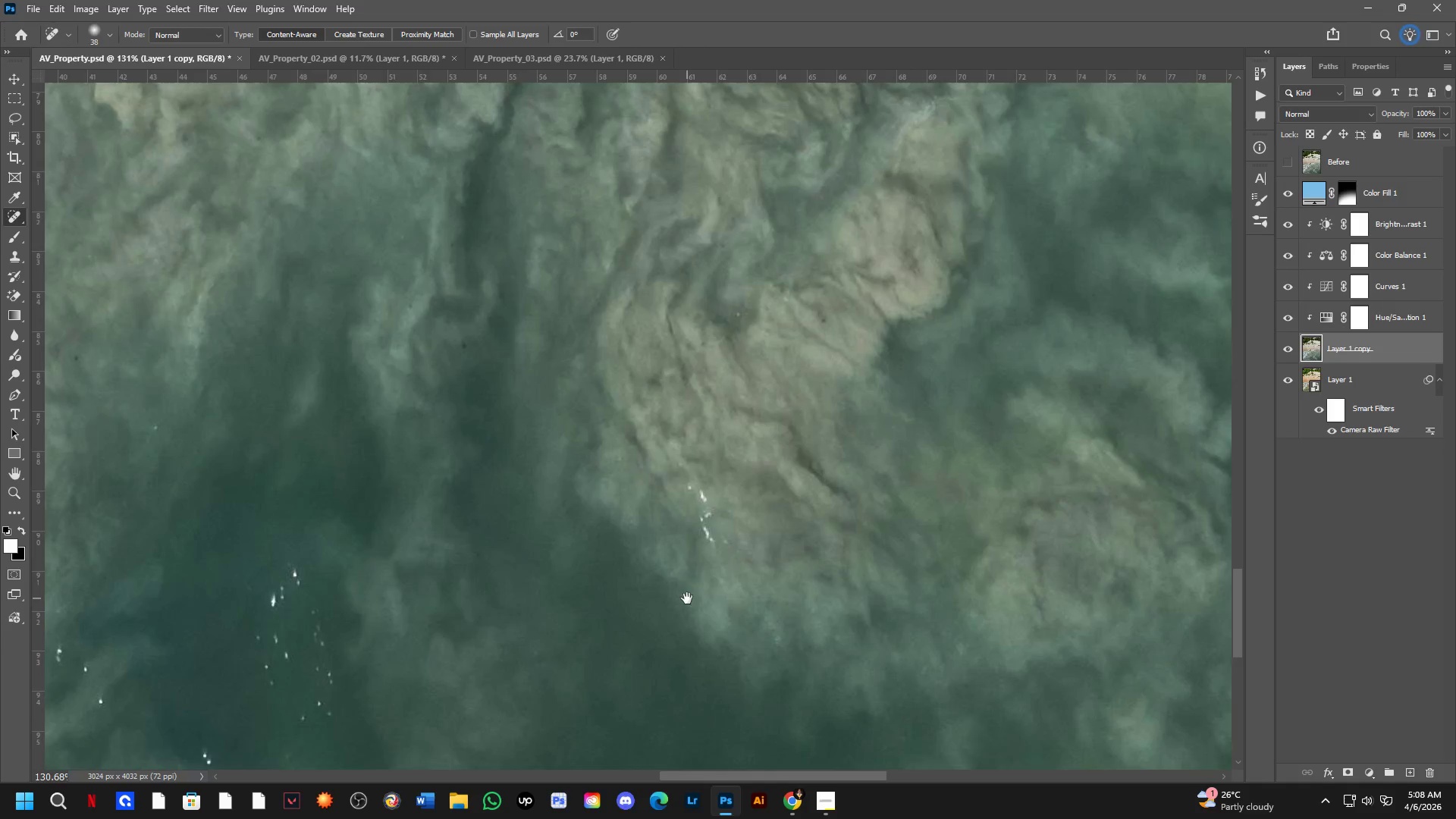 
left_click_drag(start_coordinate=[978, 564], to_coordinate=[968, 546])
 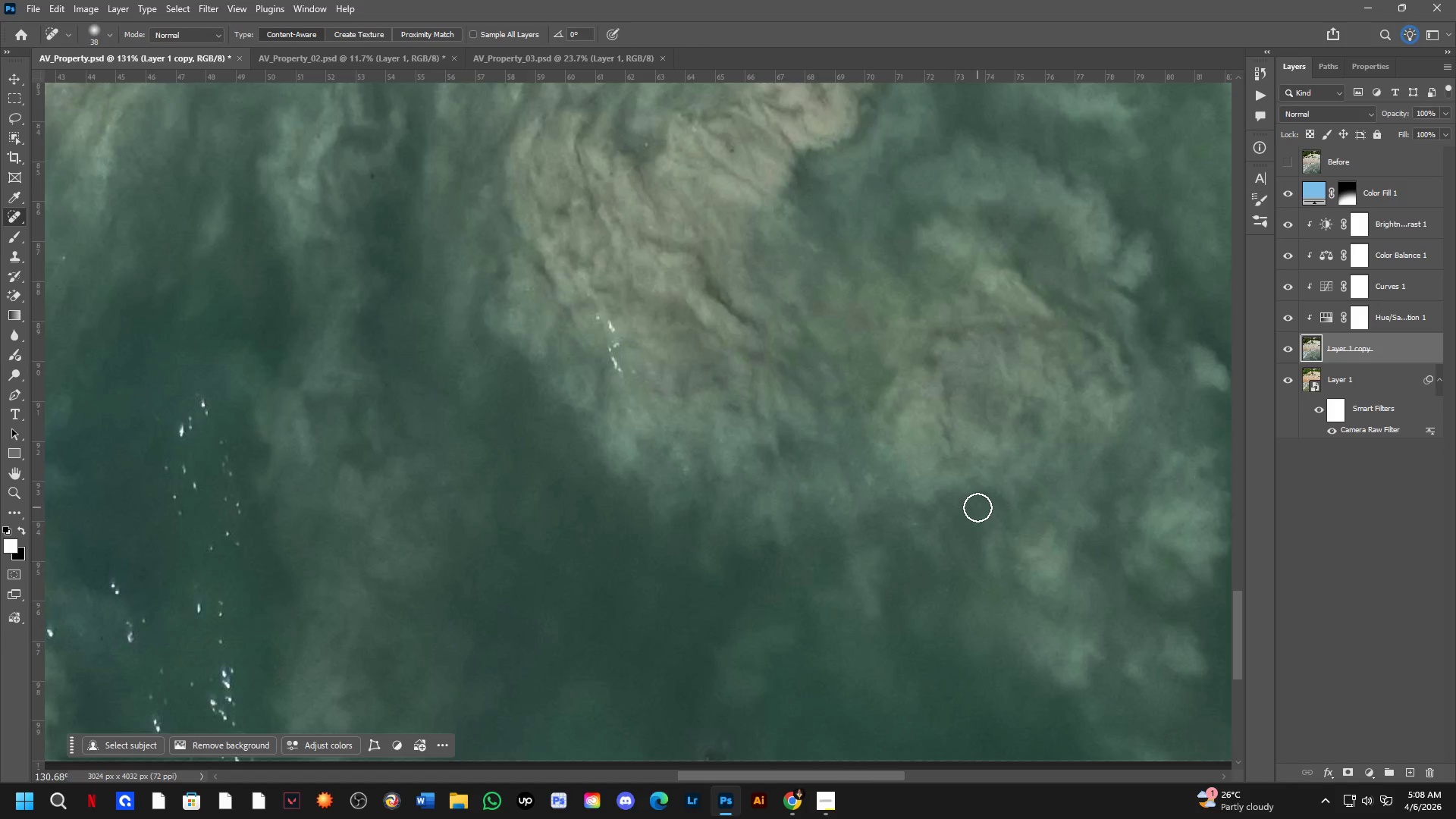 
left_click_drag(start_coordinate=[976, 514], to_coordinate=[974, 522])
 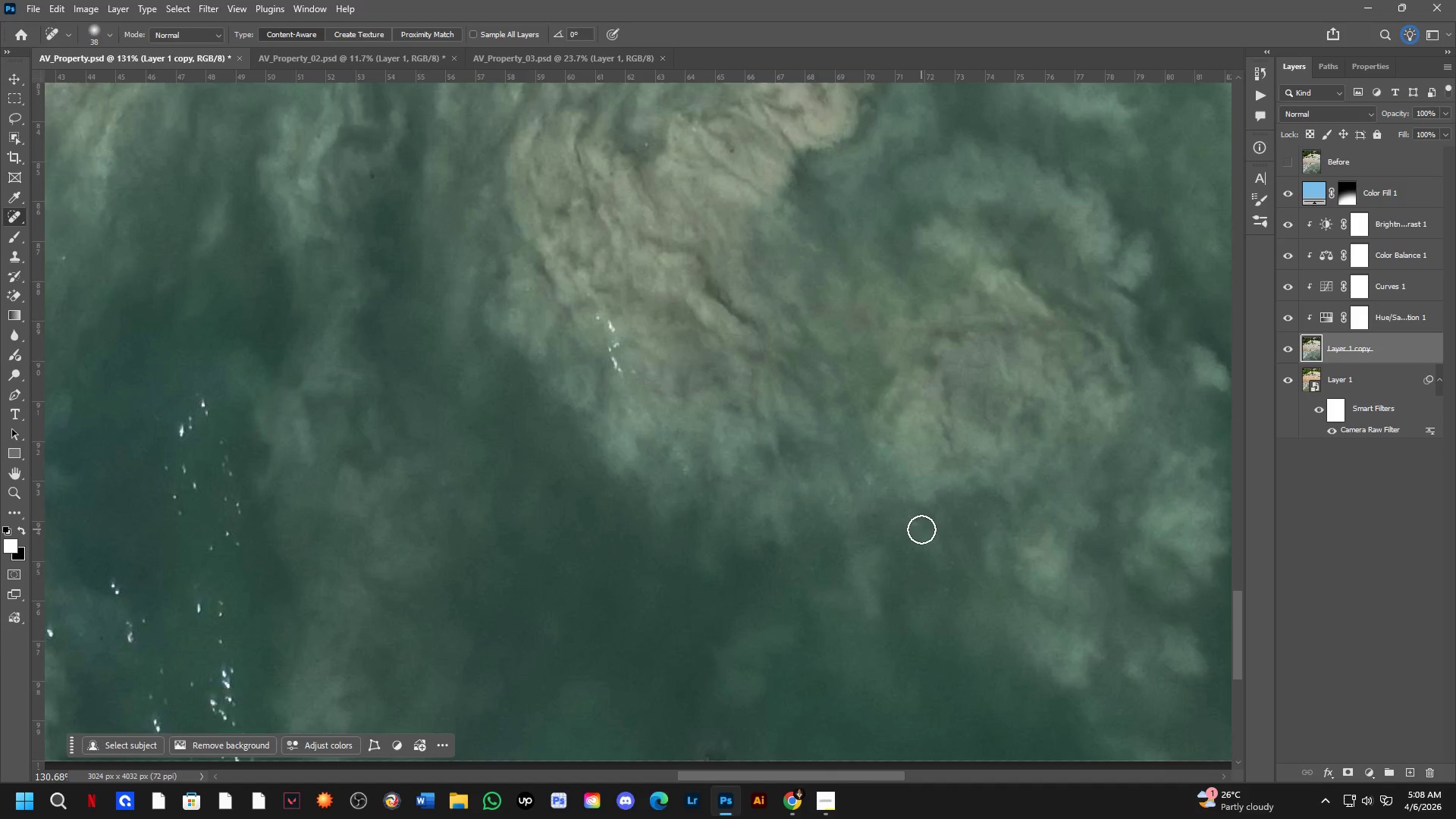 
left_click_drag(start_coordinate=[921, 527], to_coordinate=[905, 527])
 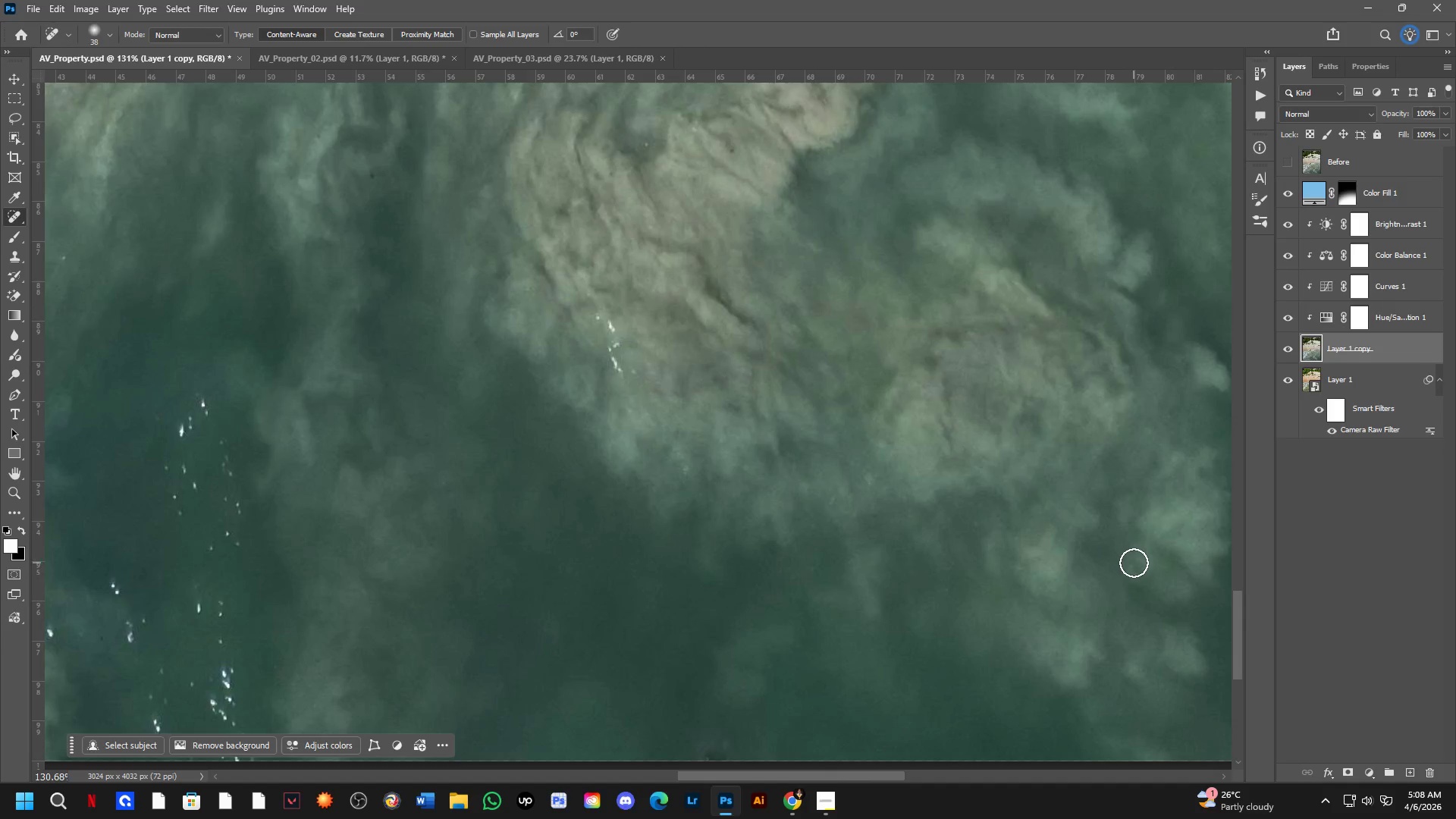 
left_click_drag(start_coordinate=[1136, 559], to_coordinate=[1141, 557])
 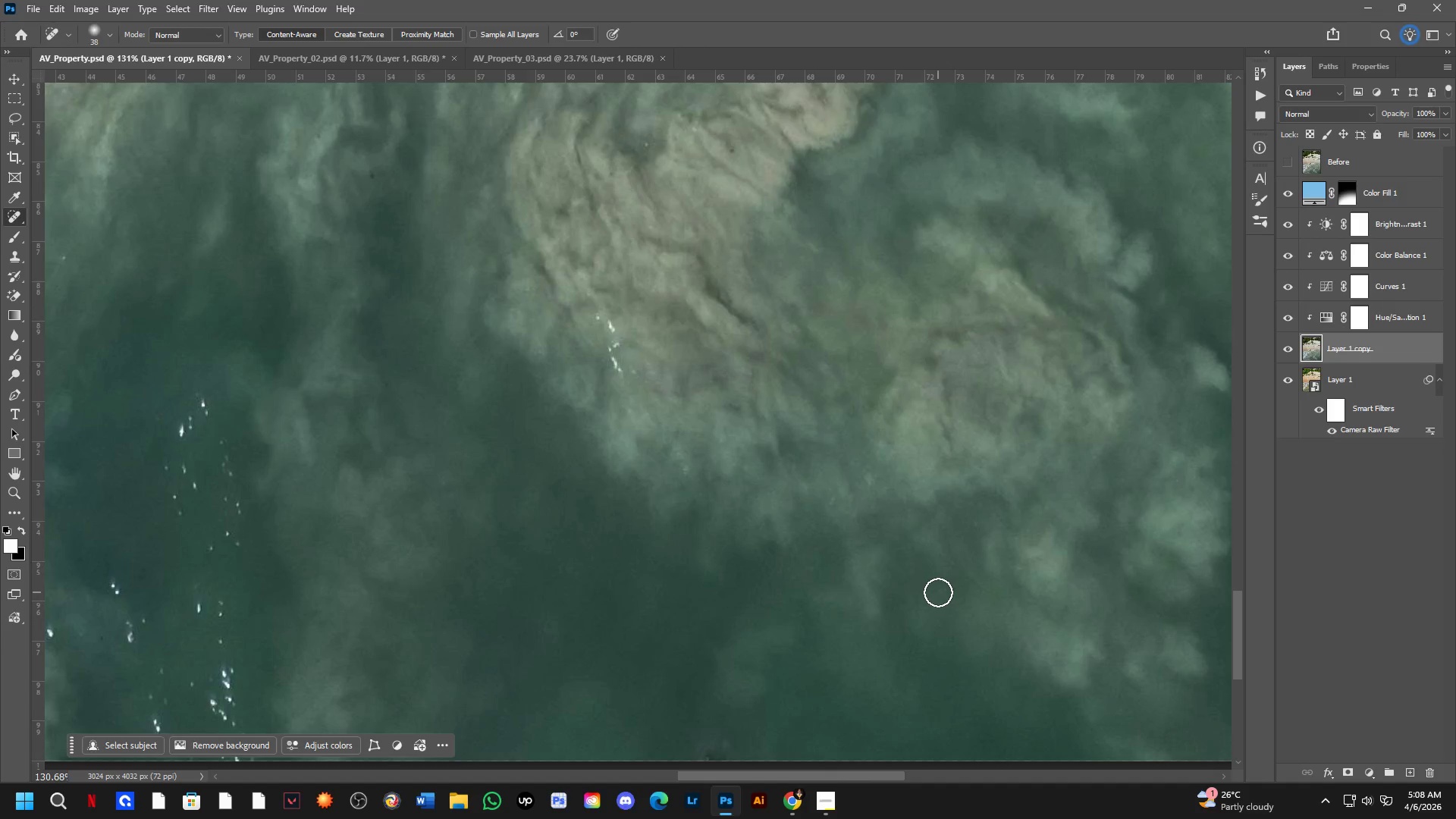 
left_click_drag(start_coordinate=[938, 592], to_coordinate=[955, 587])
 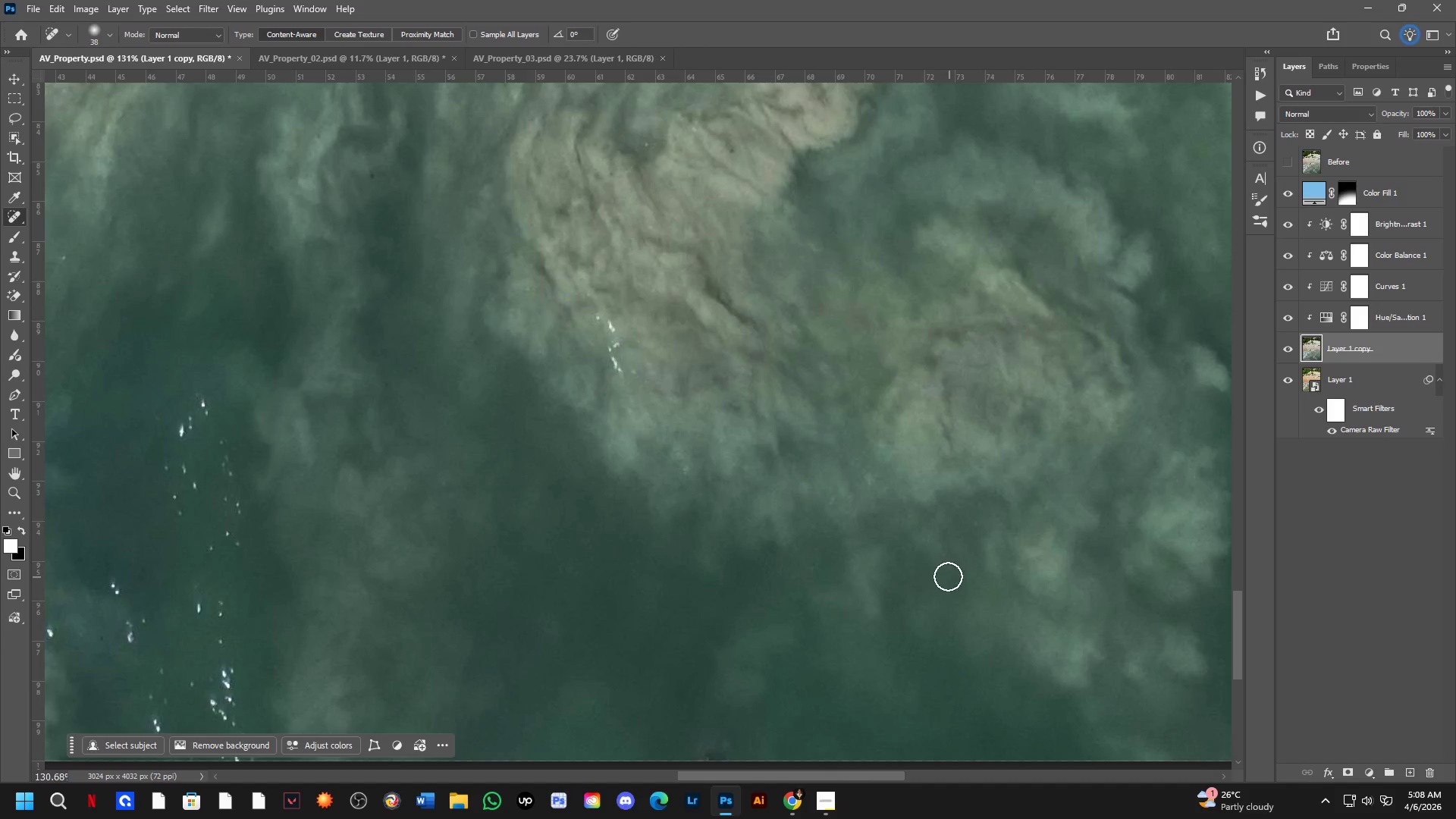 
left_click_drag(start_coordinate=[944, 574], to_coordinate=[946, 557])
 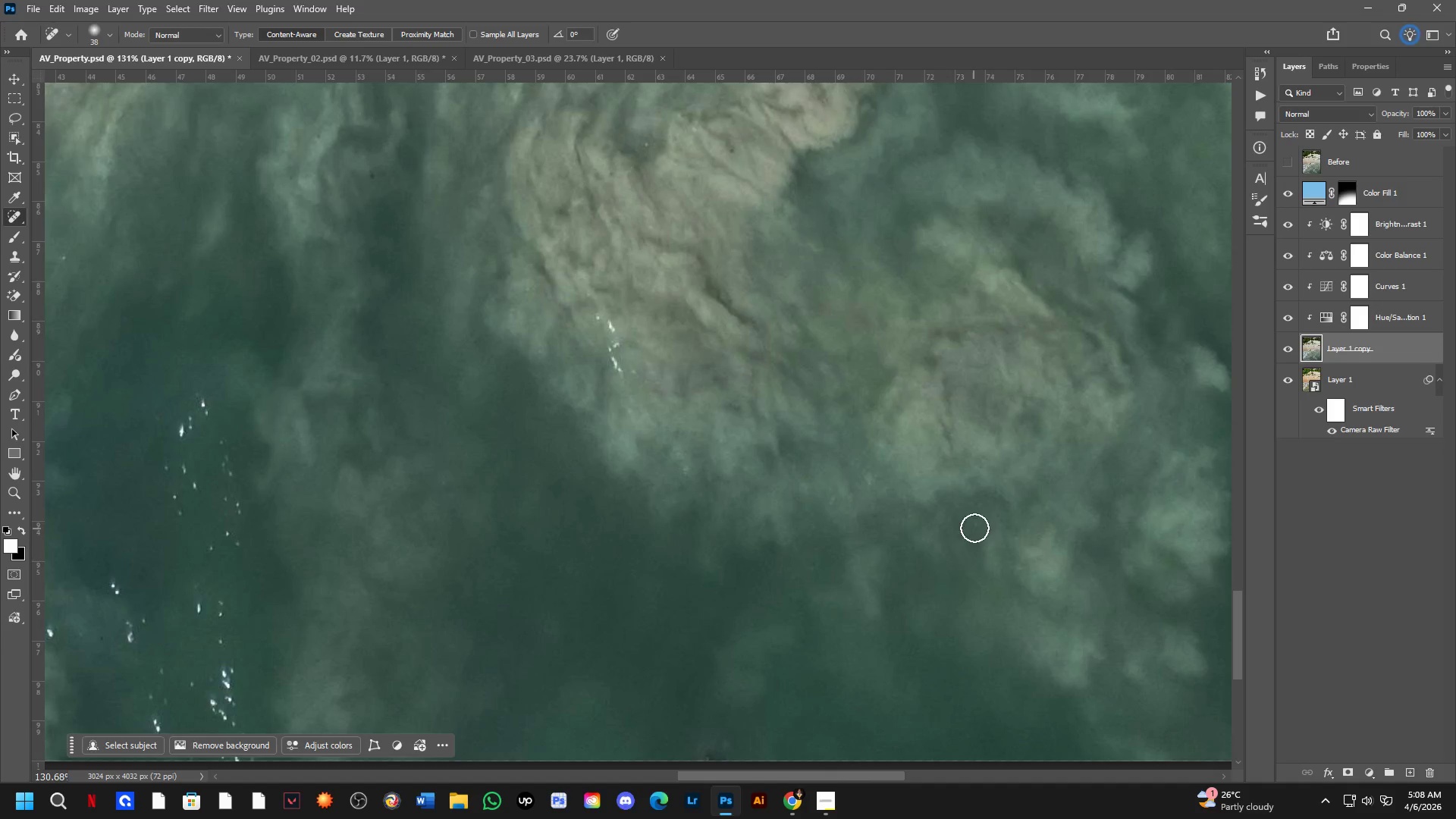 
left_click_drag(start_coordinate=[976, 526], to_coordinate=[984, 516])
 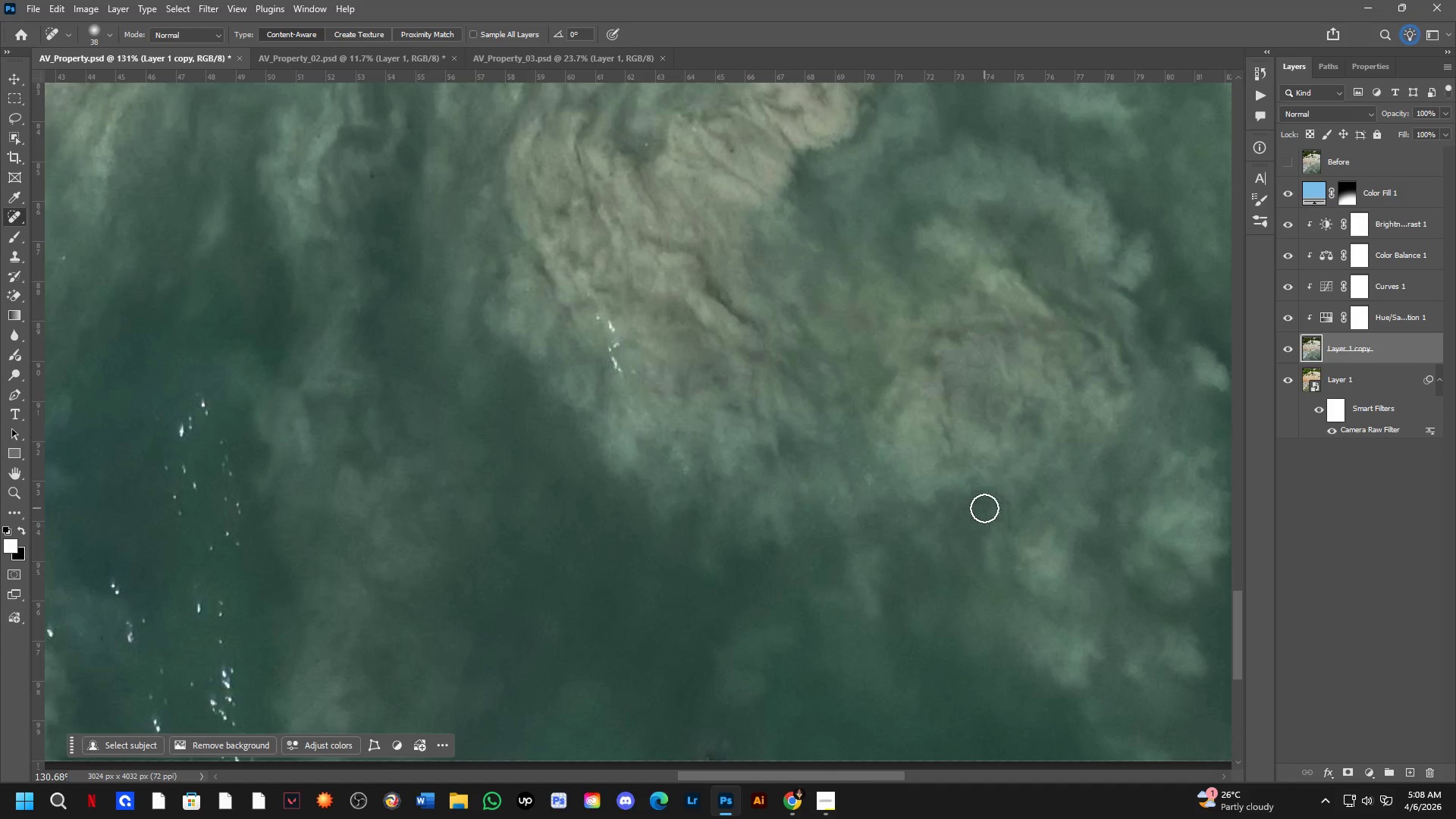 
left_click_drag(start_coordinate=[981, 510], to_coordinate=[962, 516])
 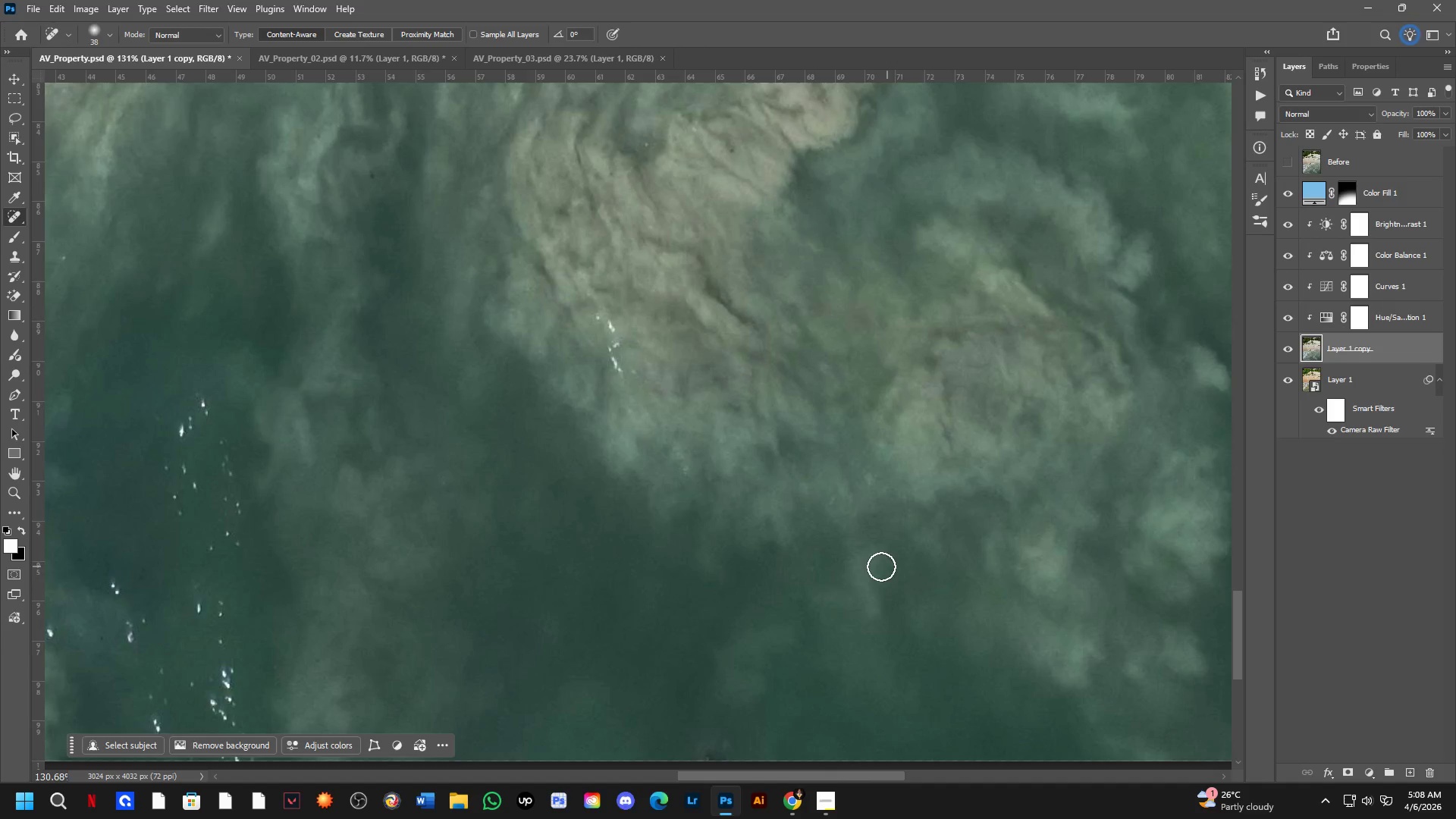 
hold_key(key=Space, duration=0.61)
 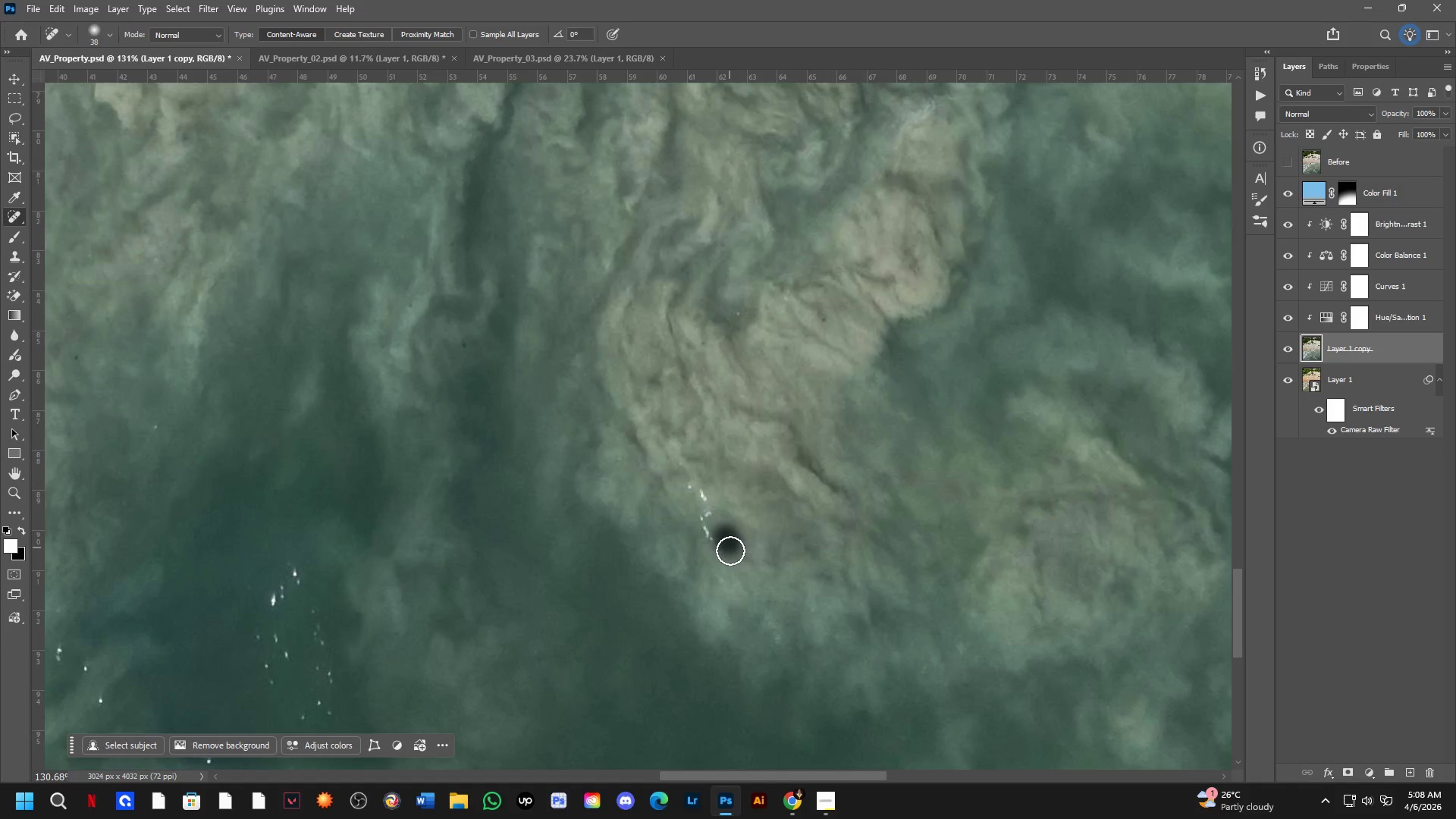 
left_click_drag(start_coordinate=[595, 428], to_coordinate=[687, 598])
 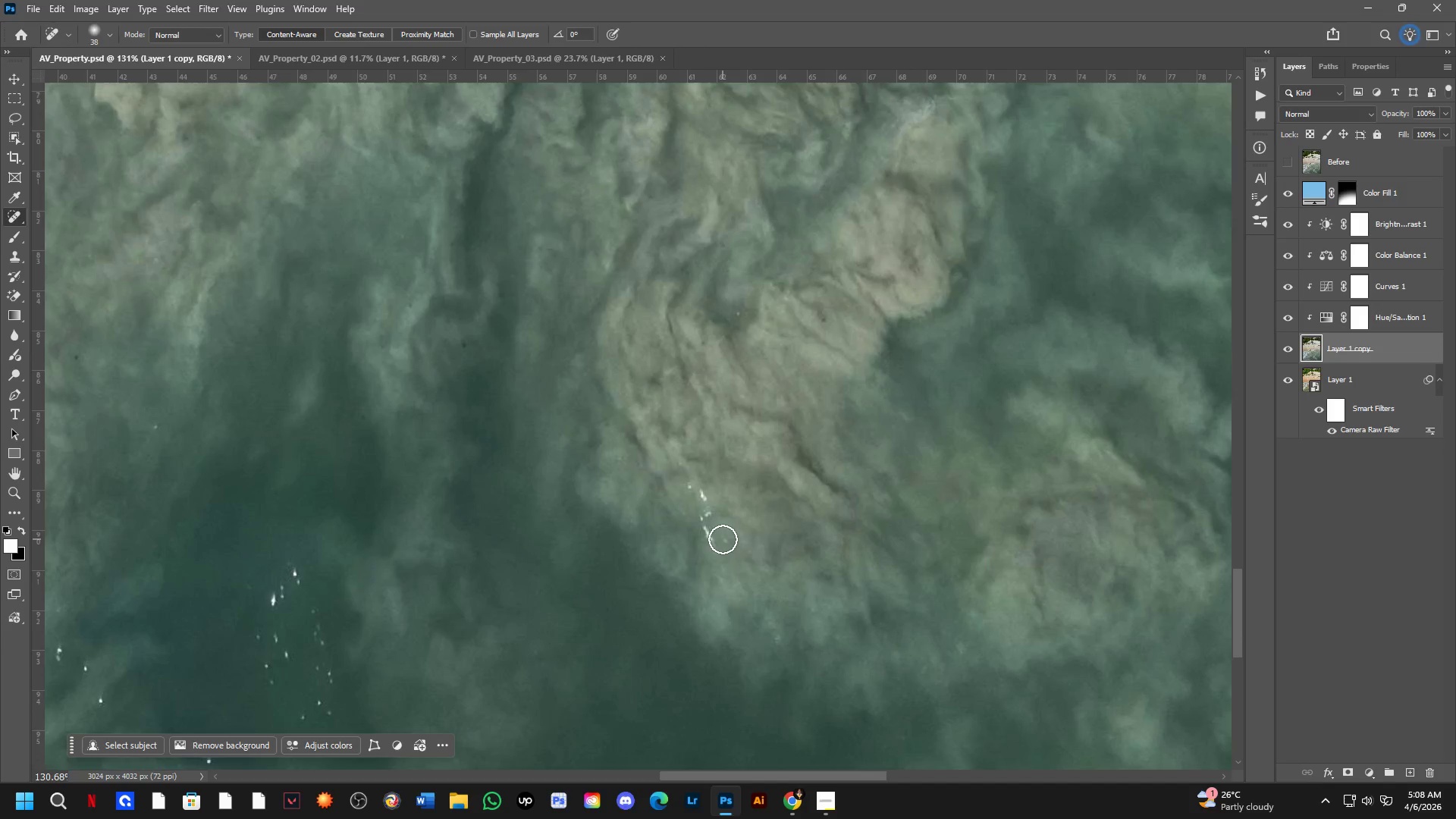 
left_click_drag(start_coordinate=[725, 536], to_coordinate=[730, 553])
 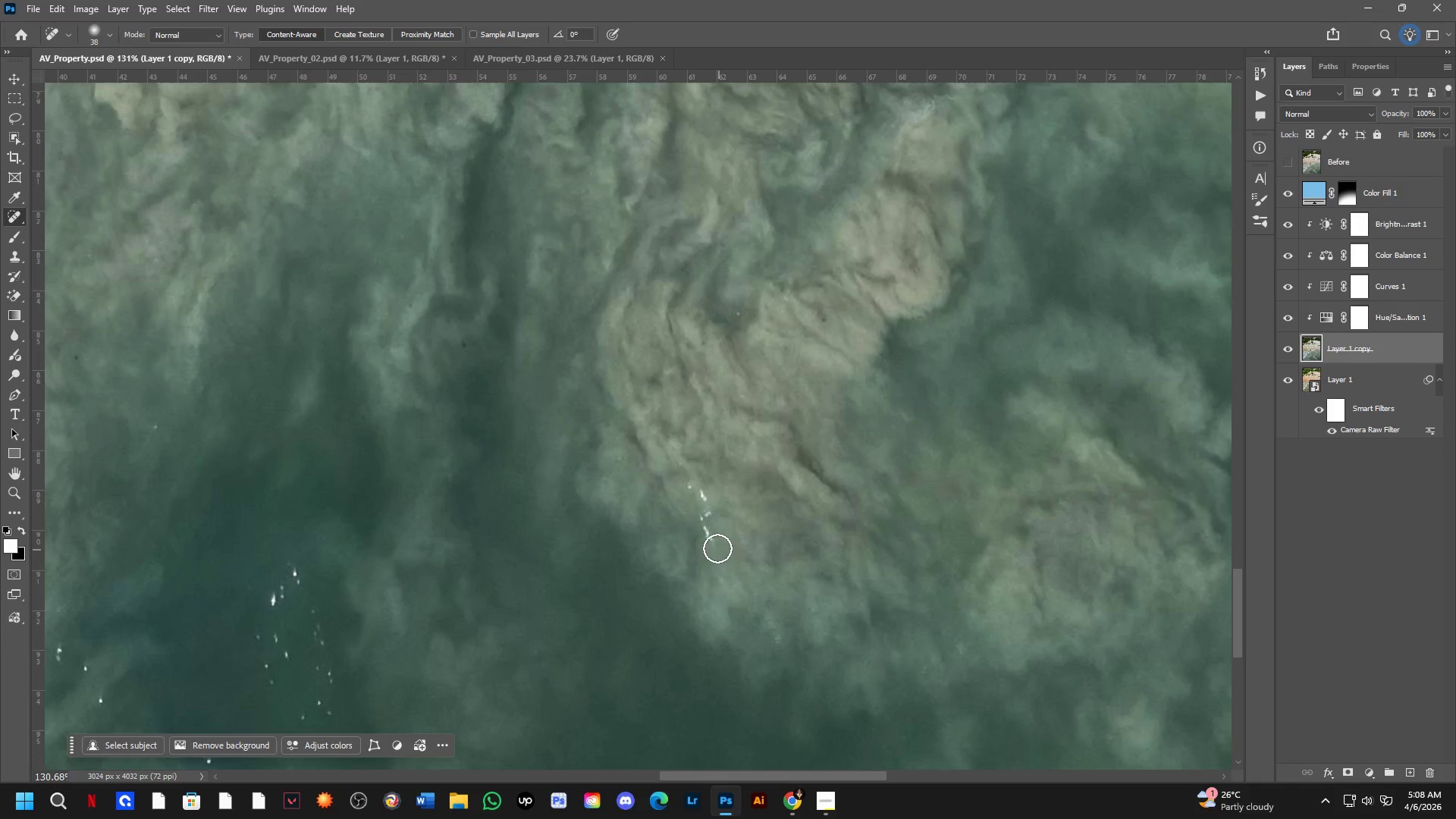 
left_click_drag(start_coordinate=[716, 546], to_coordinate=[703, 516])
 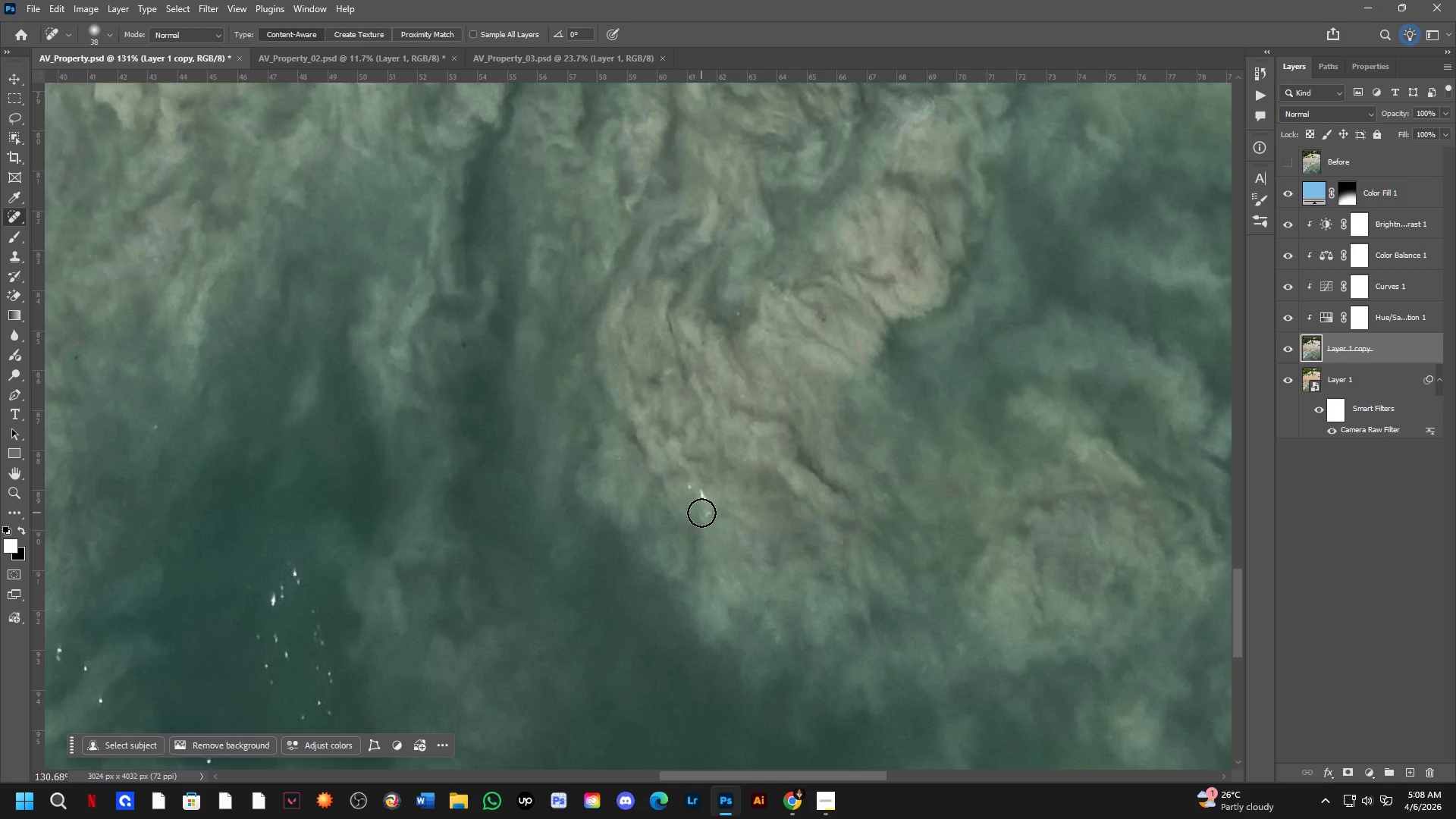 
left_click_drag(start_coordinate=[701, 513], to_coordinate=[713, 513])
 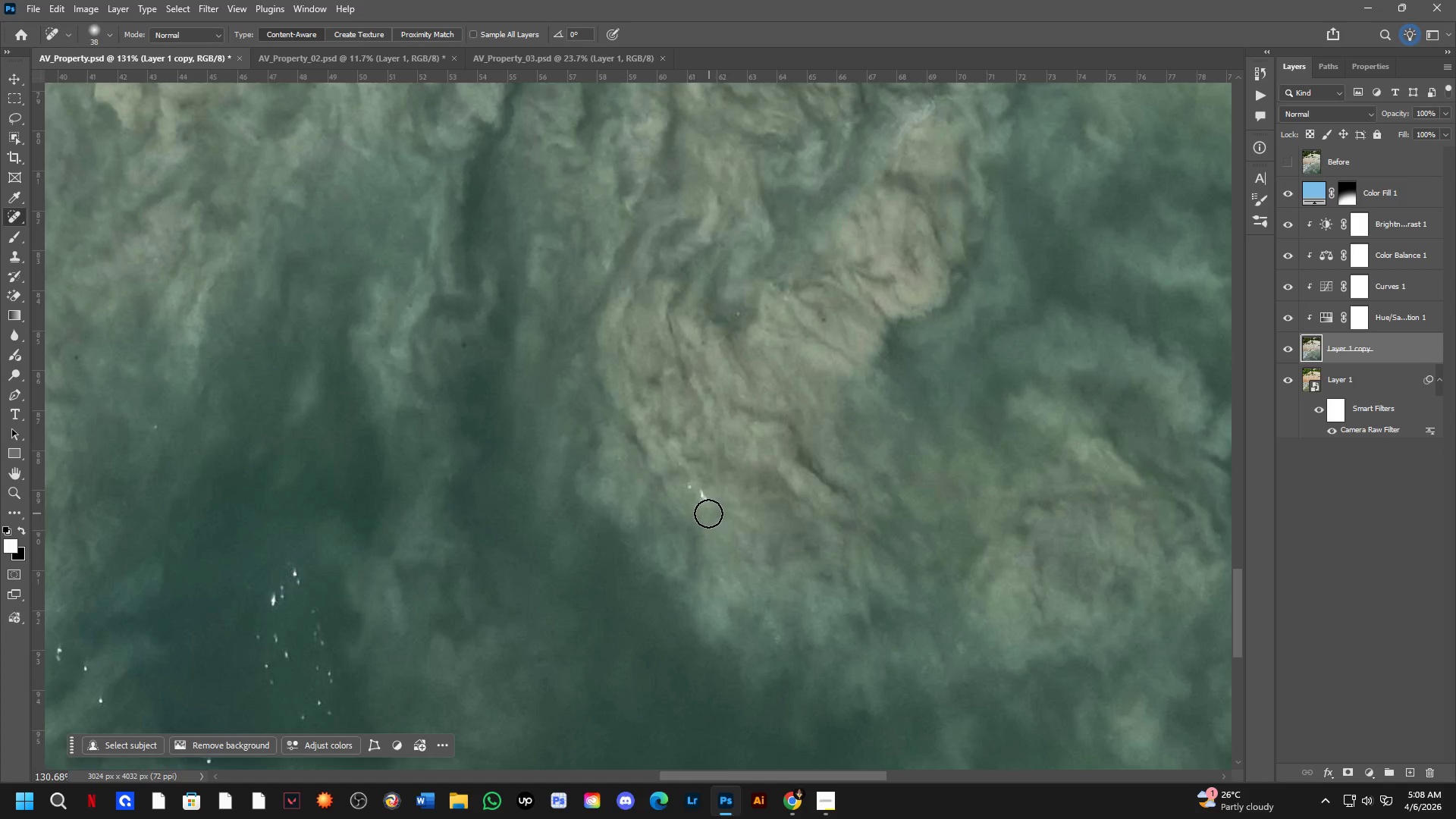 
left_click_drag(start_coordinate=[706, 513], to_coordinate=[701, 488])
 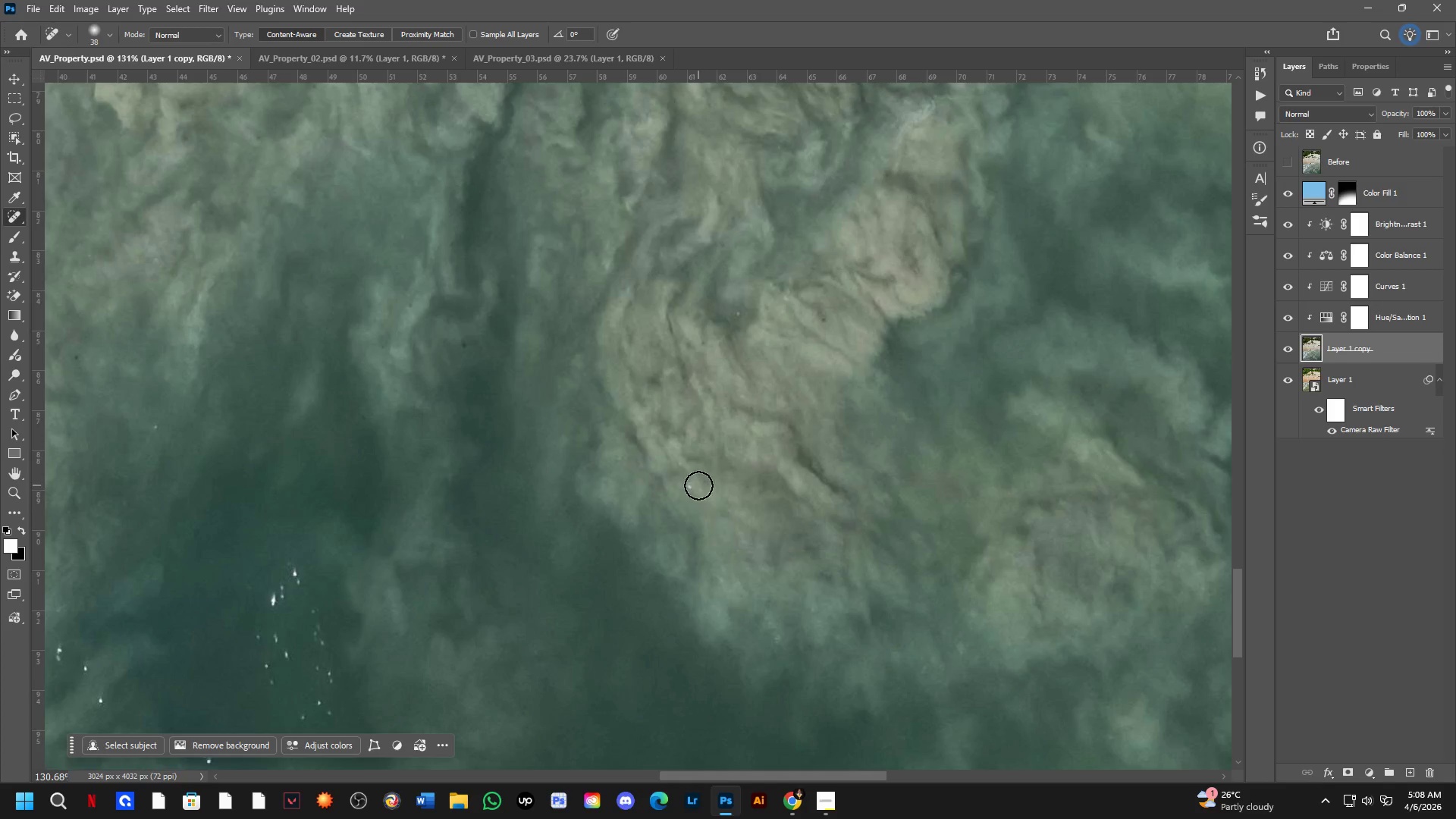 
left_click_drag(start_coordinate=[697, 485], to_coordinate=[689, 486])
 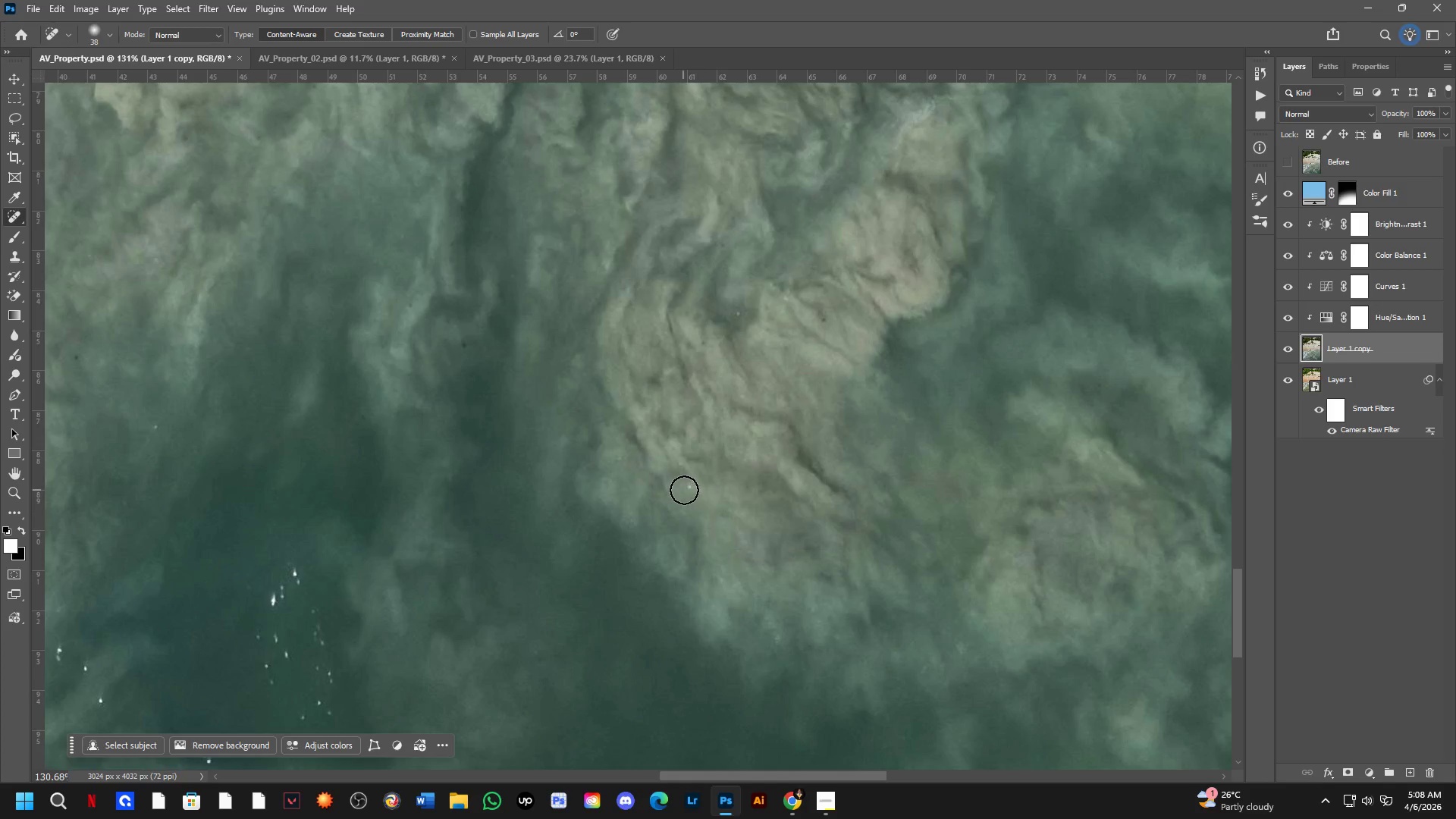 
left_click_drag(start_coordinate=[685, 489], to_coordinate=[697, 482])
 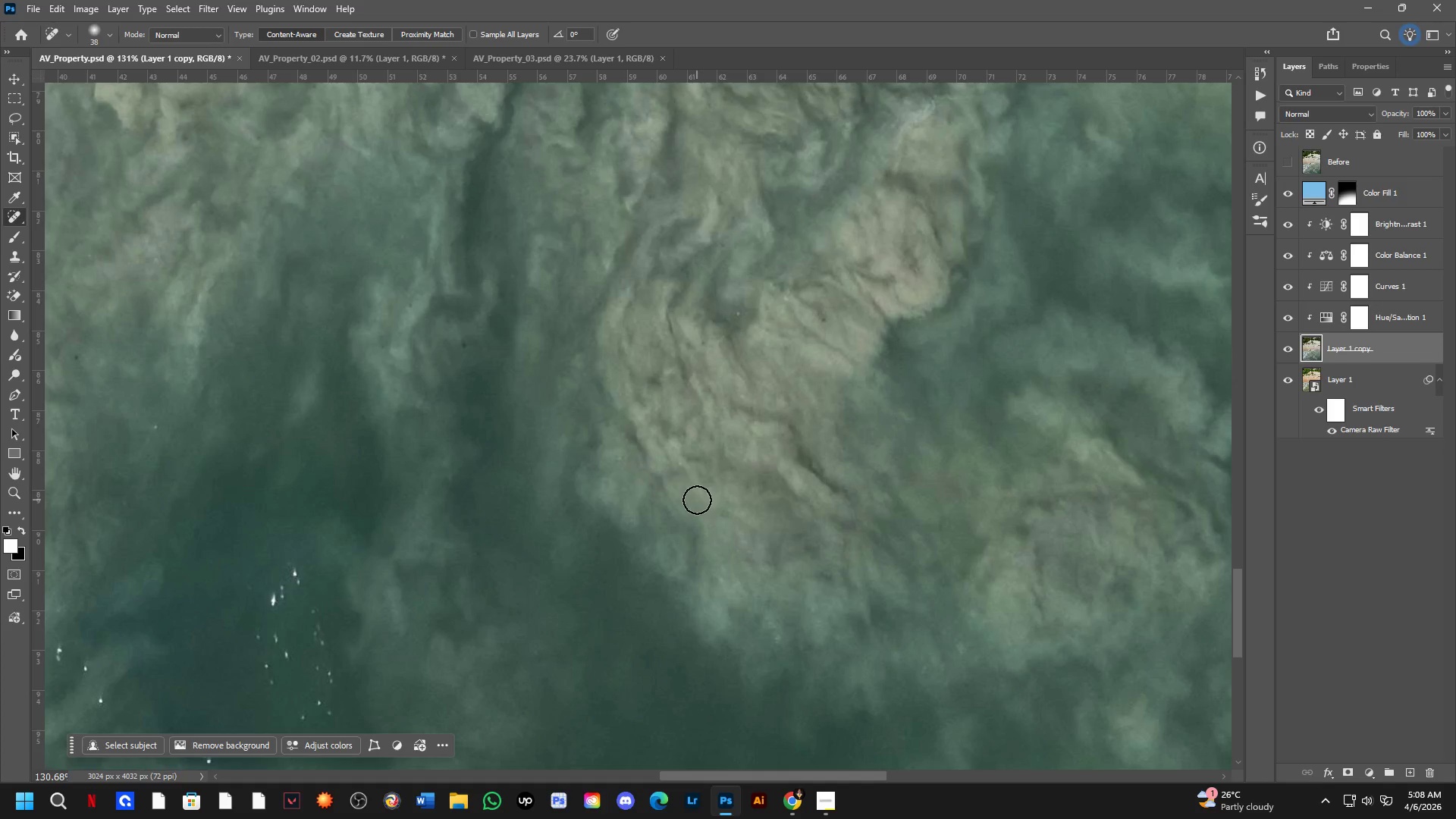 
left_click_drag(start_coordinate=[697, 500], to_coordinate=[709, 493])
 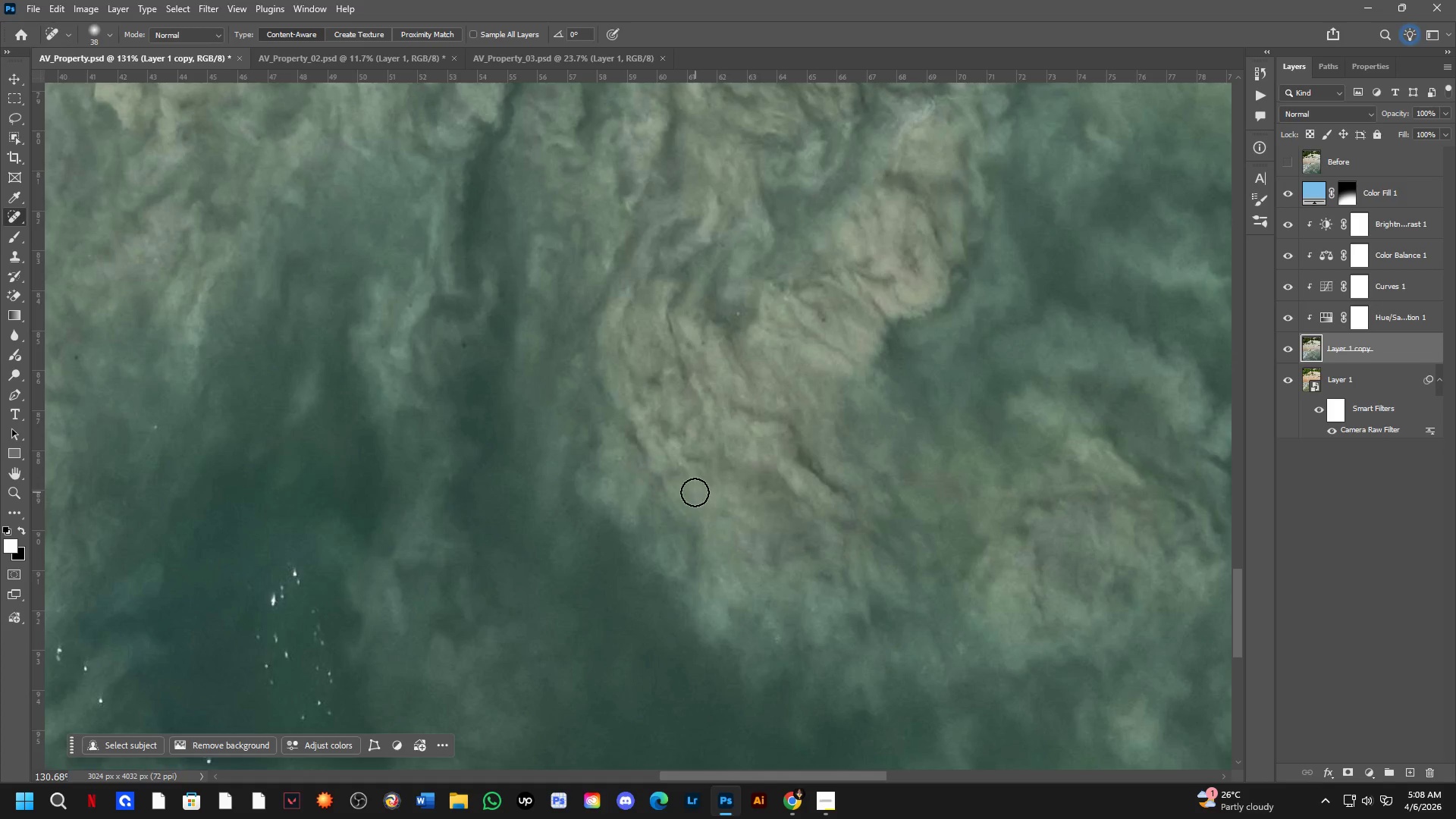 
left_click_drag(start_coordinate=[692, 491], to_coordinate=[667, 505])
 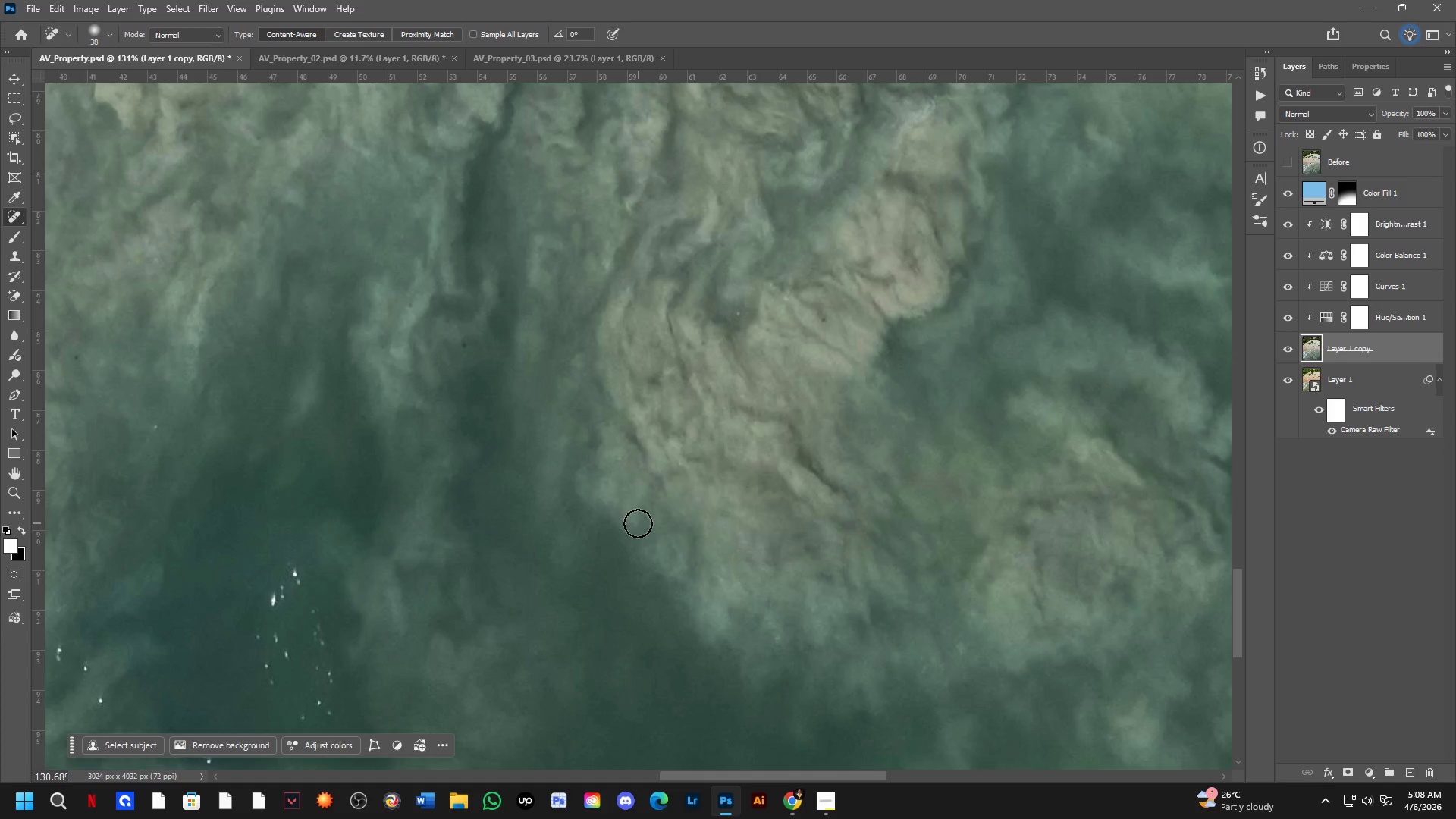 
hold_key(key=Space, duration=0.64)
 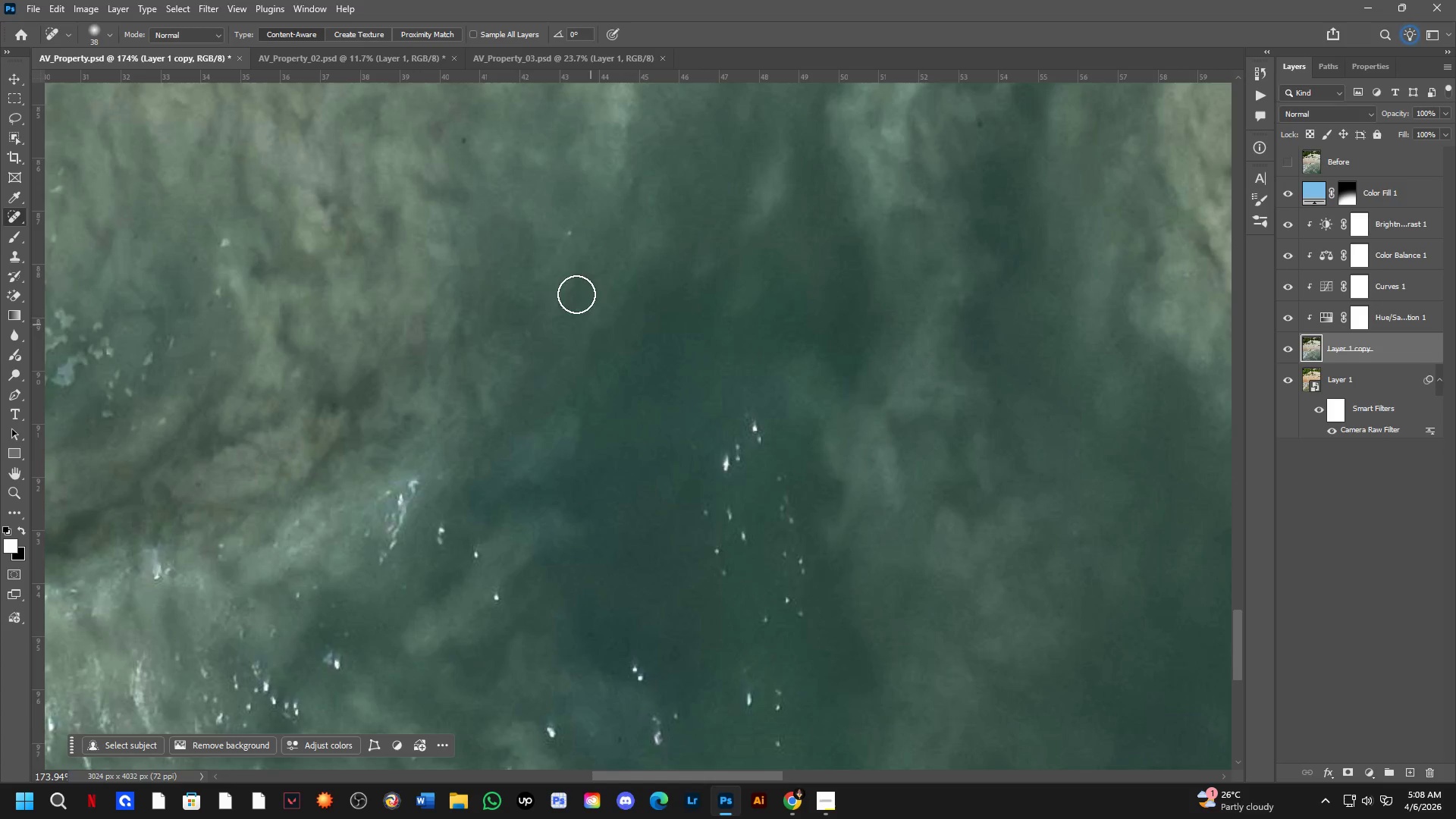 
left_click_drag(start_coordinate=[458, 517], to_coordinate=[914, 384])
 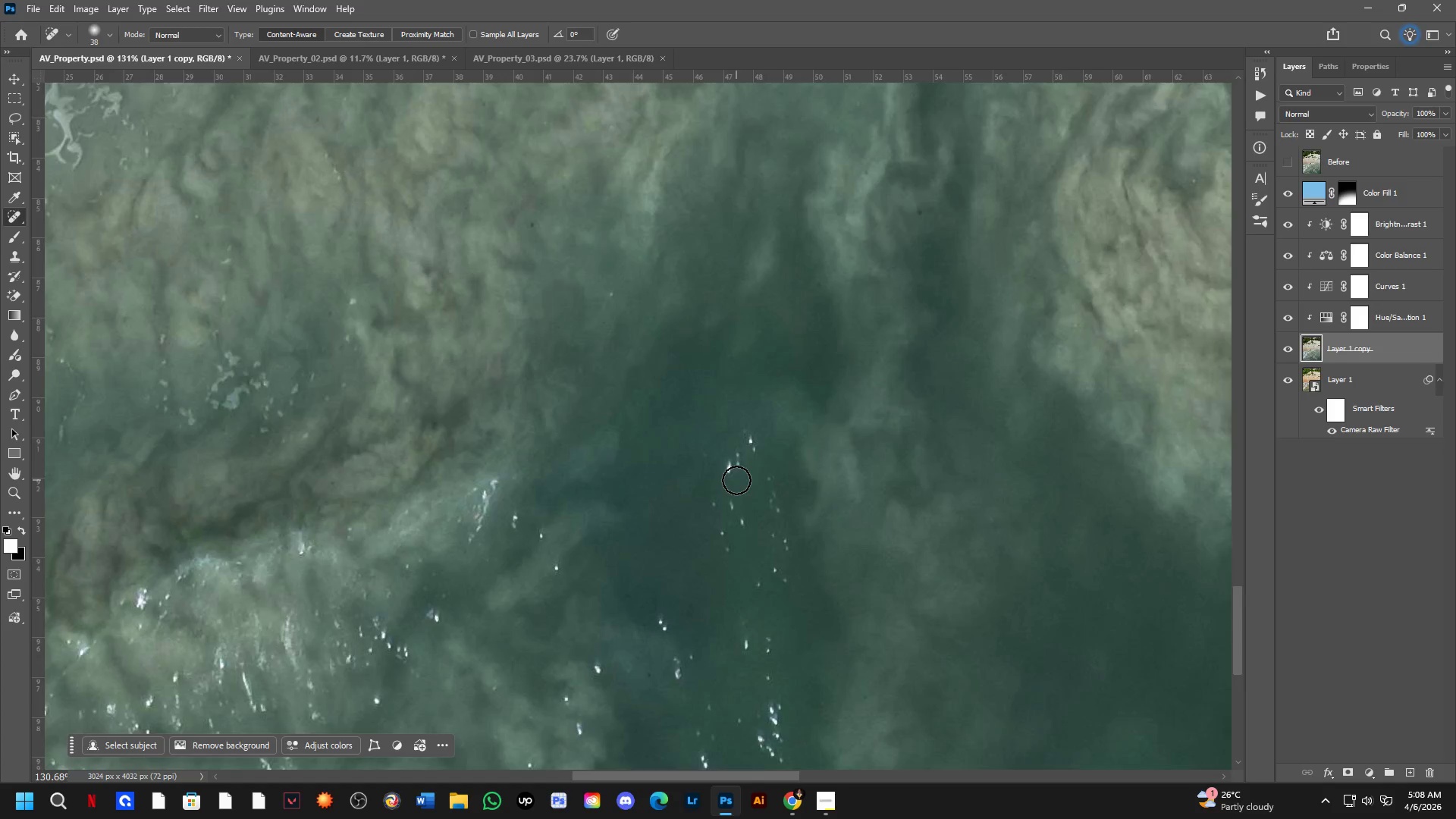 
scroll: coordinate [736, 480], scroll_direction: up, amount: 3.0
 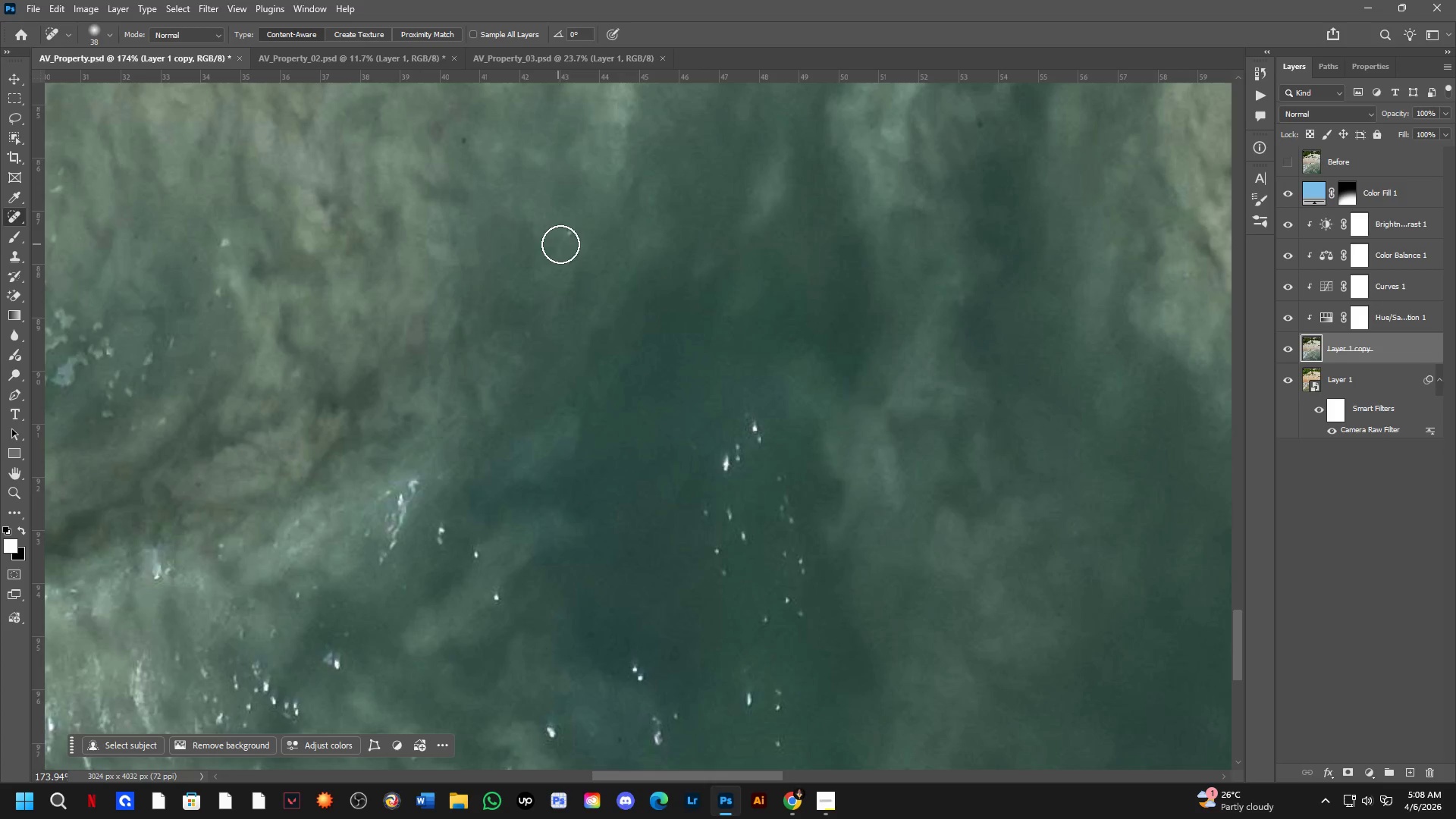 
left_click_drag(start_coordinate=[573, 240], to_coordinate=[560, 228])
 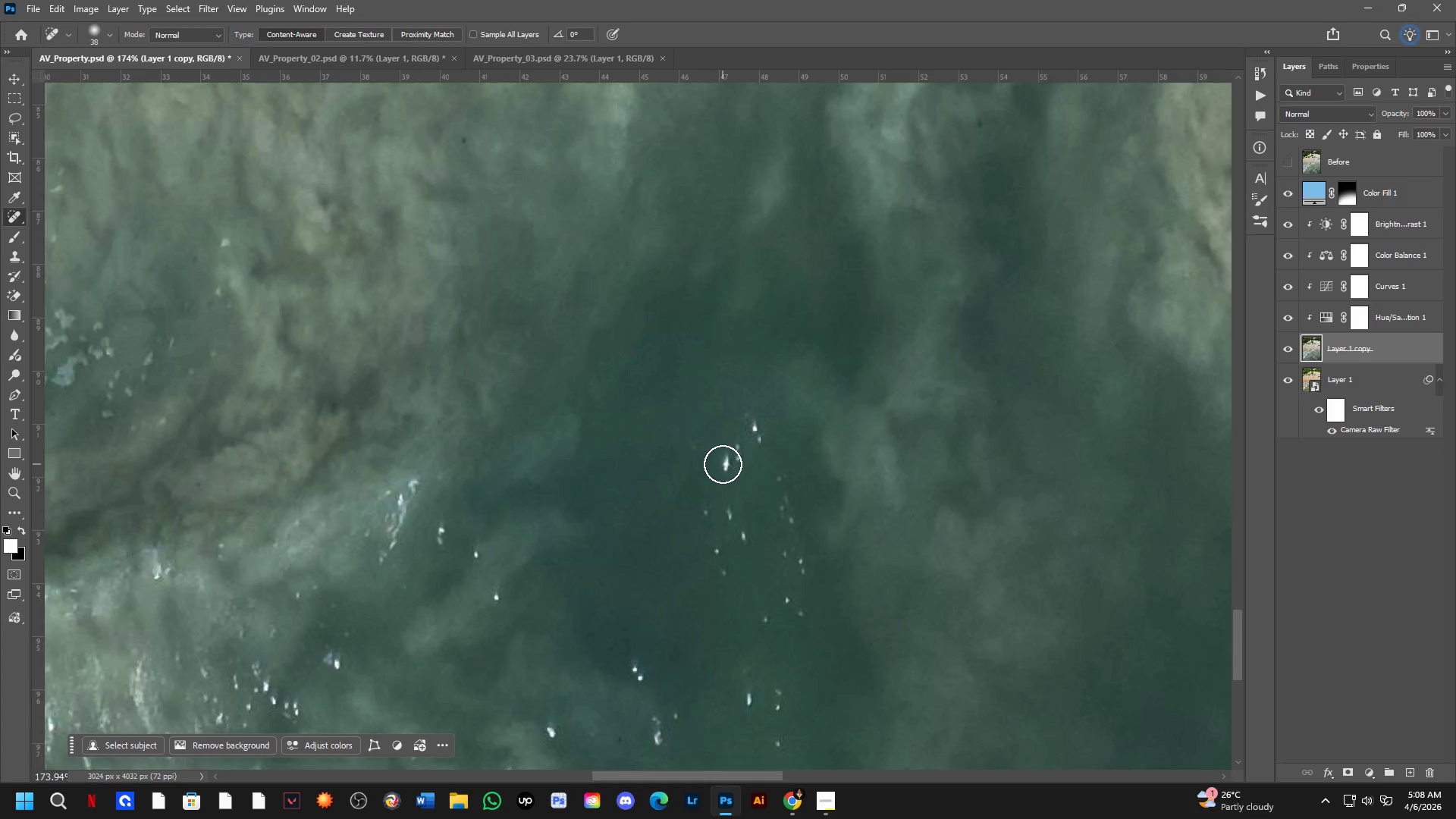 
left_click_drag(start_coordinate=[723, 460], to_coordinate=[730, 466])
 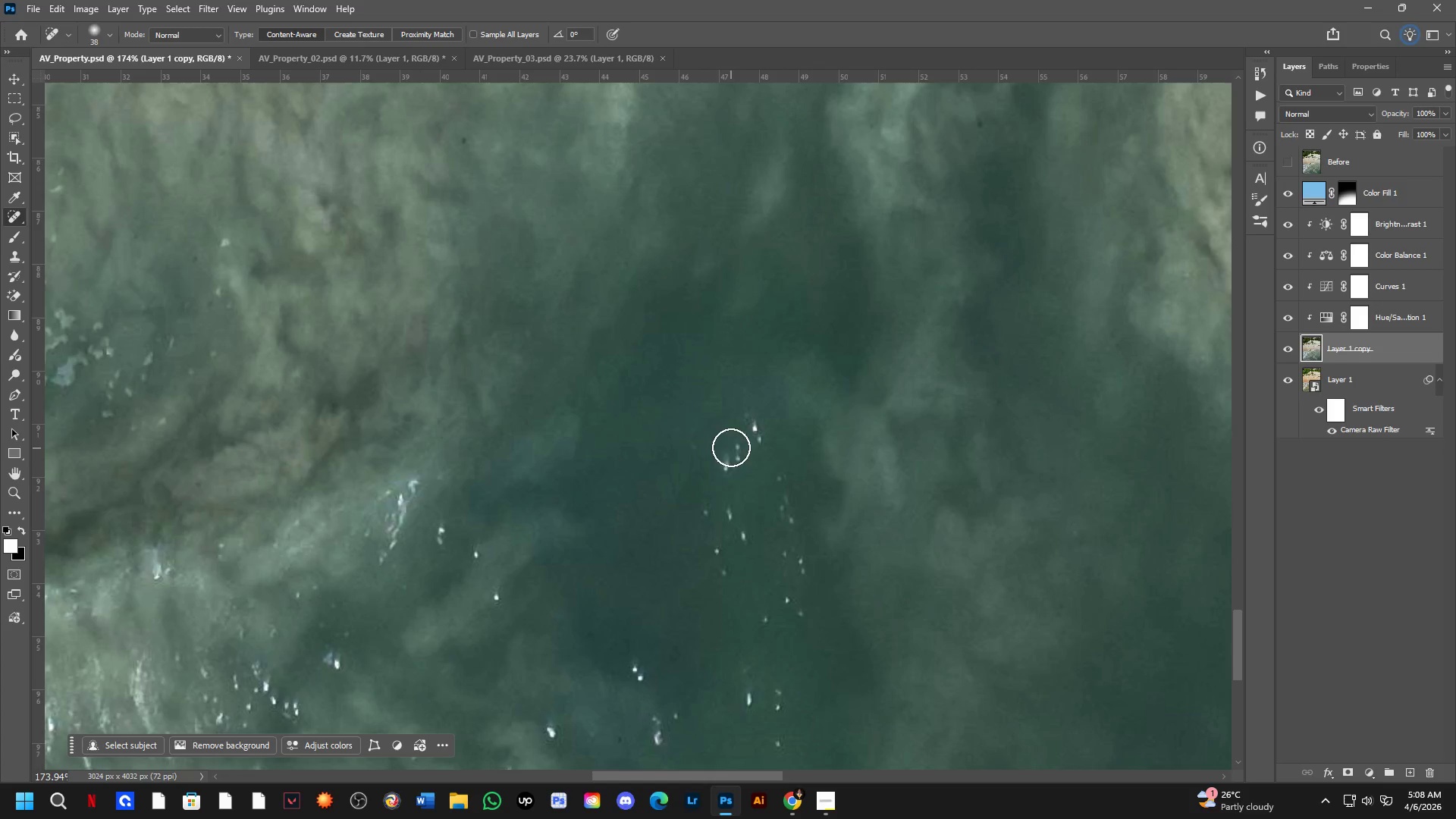 
left_click_drag(start_coordinate=[731, 447], to_coordinate=[737, 470])
 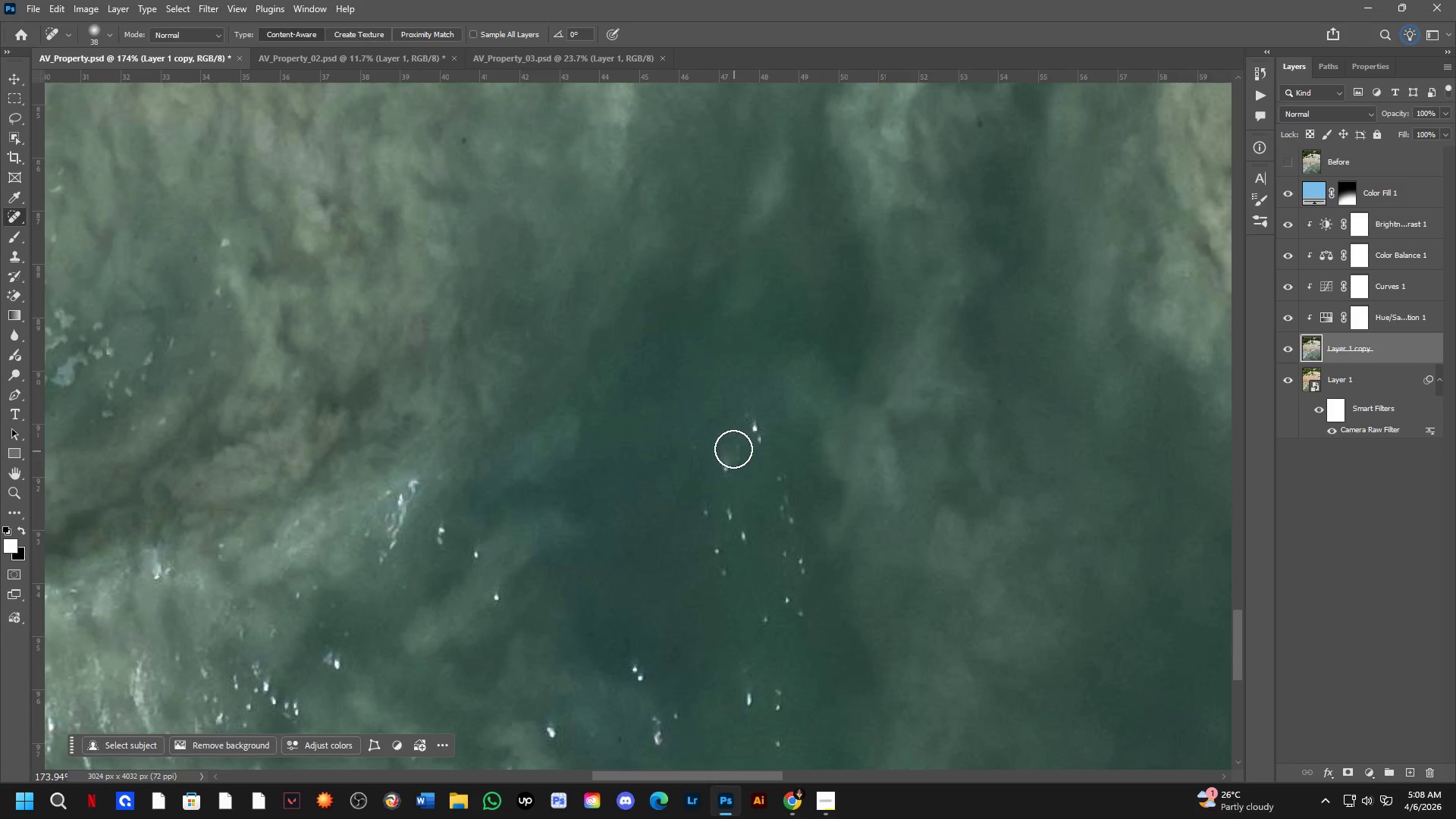 
left_click_drag(start_coordinate=[733, 446], to_coordinate=[719, 471])
 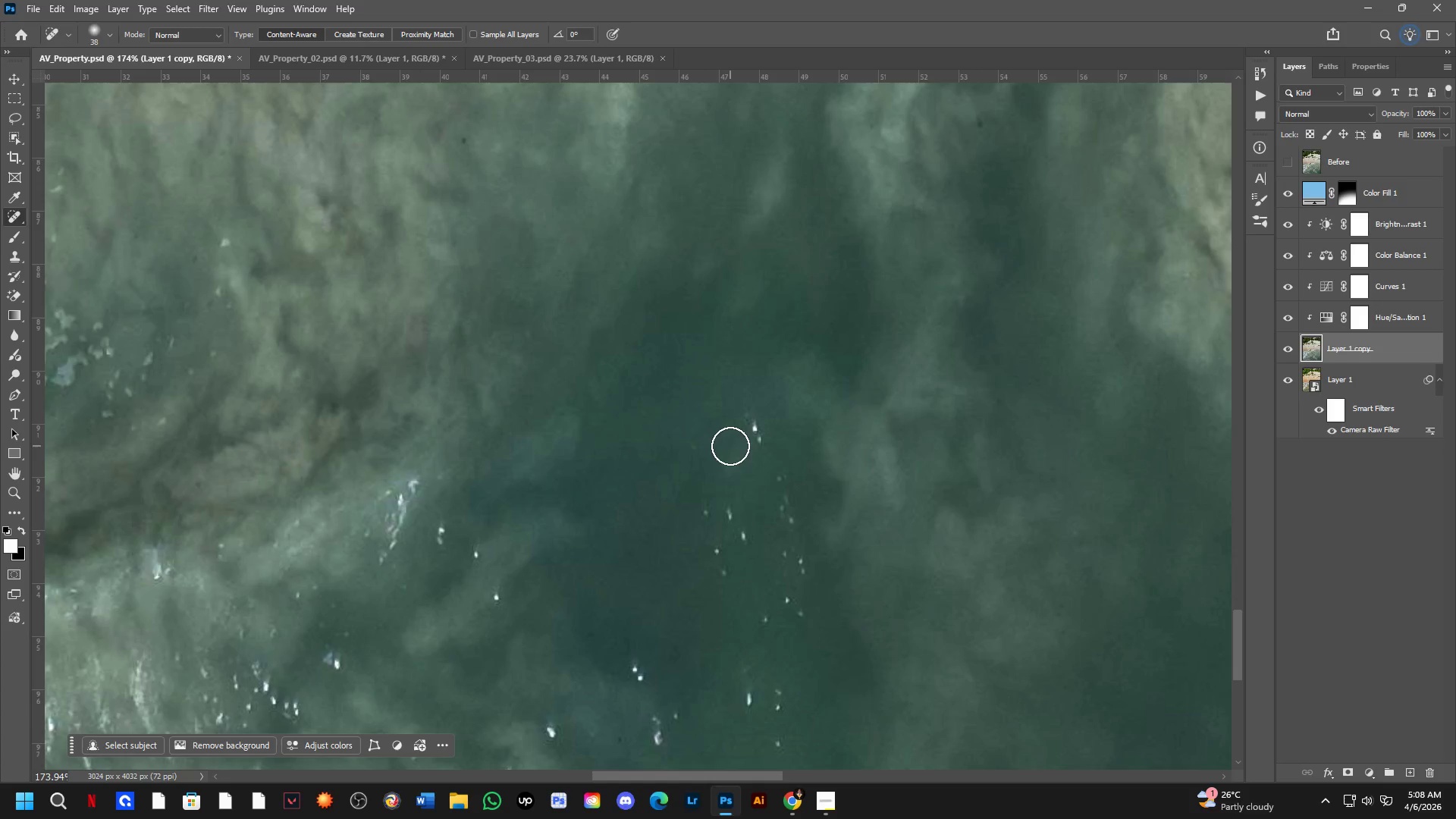 
left_click_drag(start_coordinate=[730, 451], to_coordinate=[730, 475])
 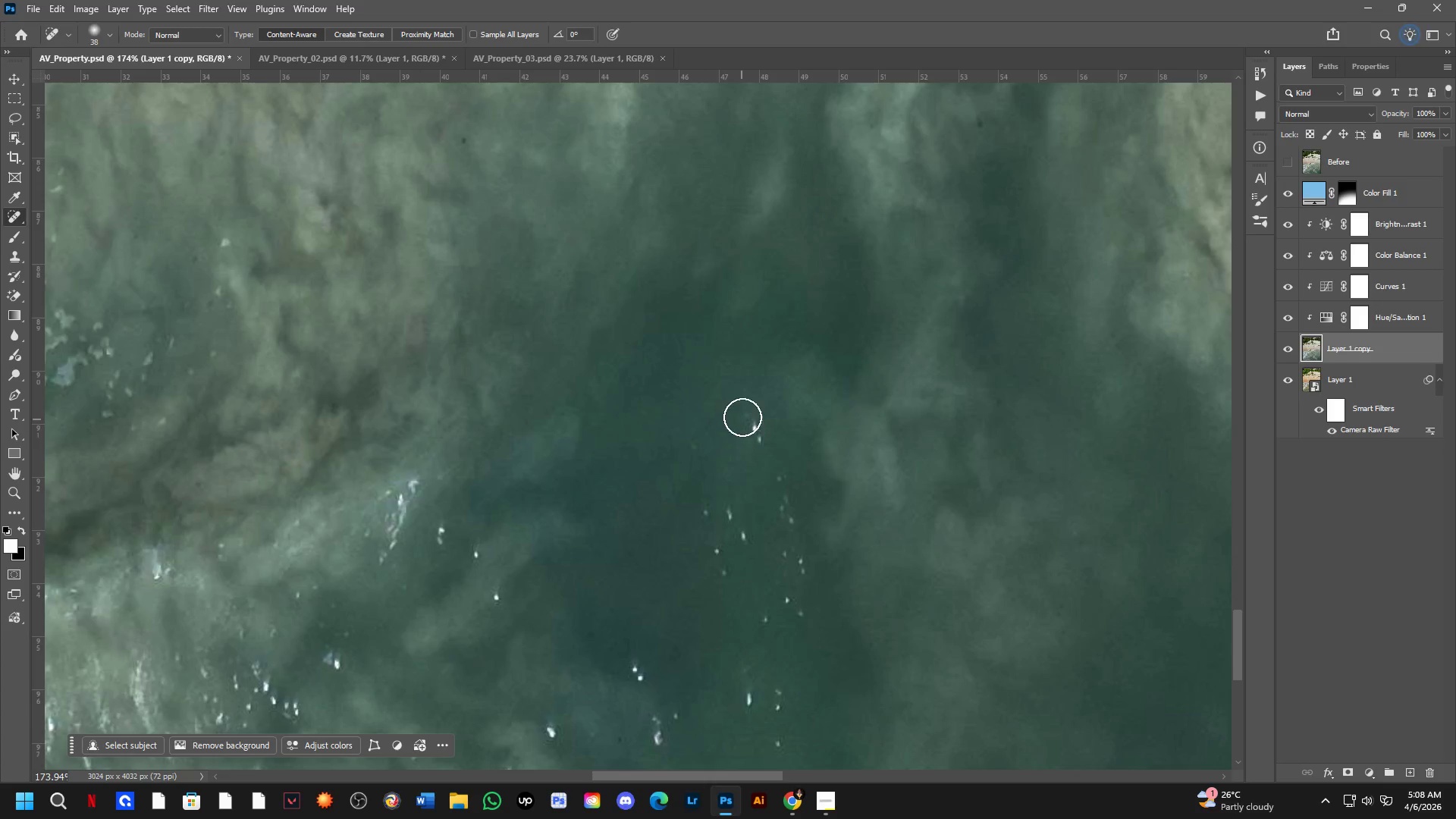 
left_click_drag(start_coordinate=[745, 416], to_coordinate=[762, 460])
 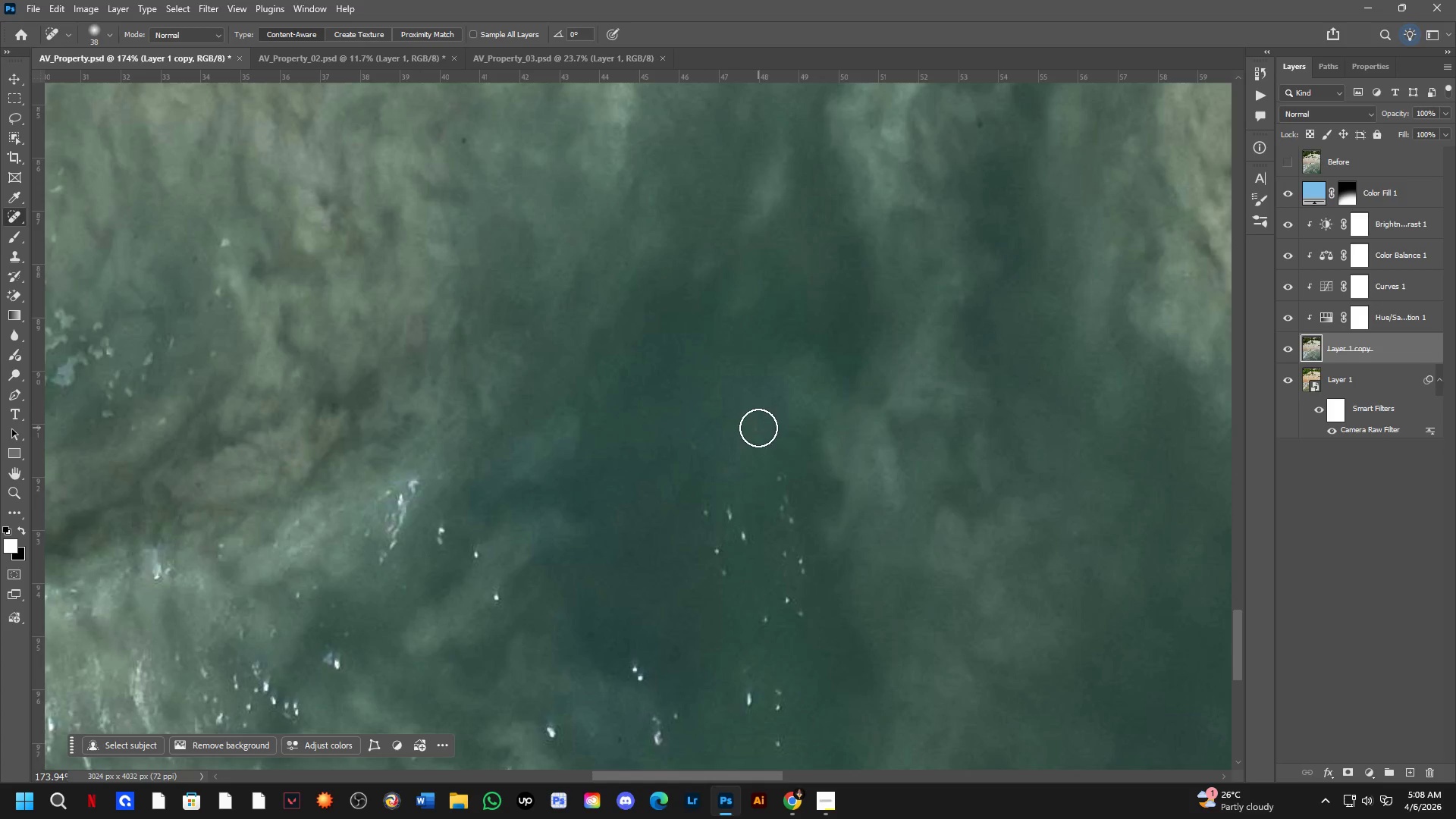 
key(Shift+ShiftLeft)
 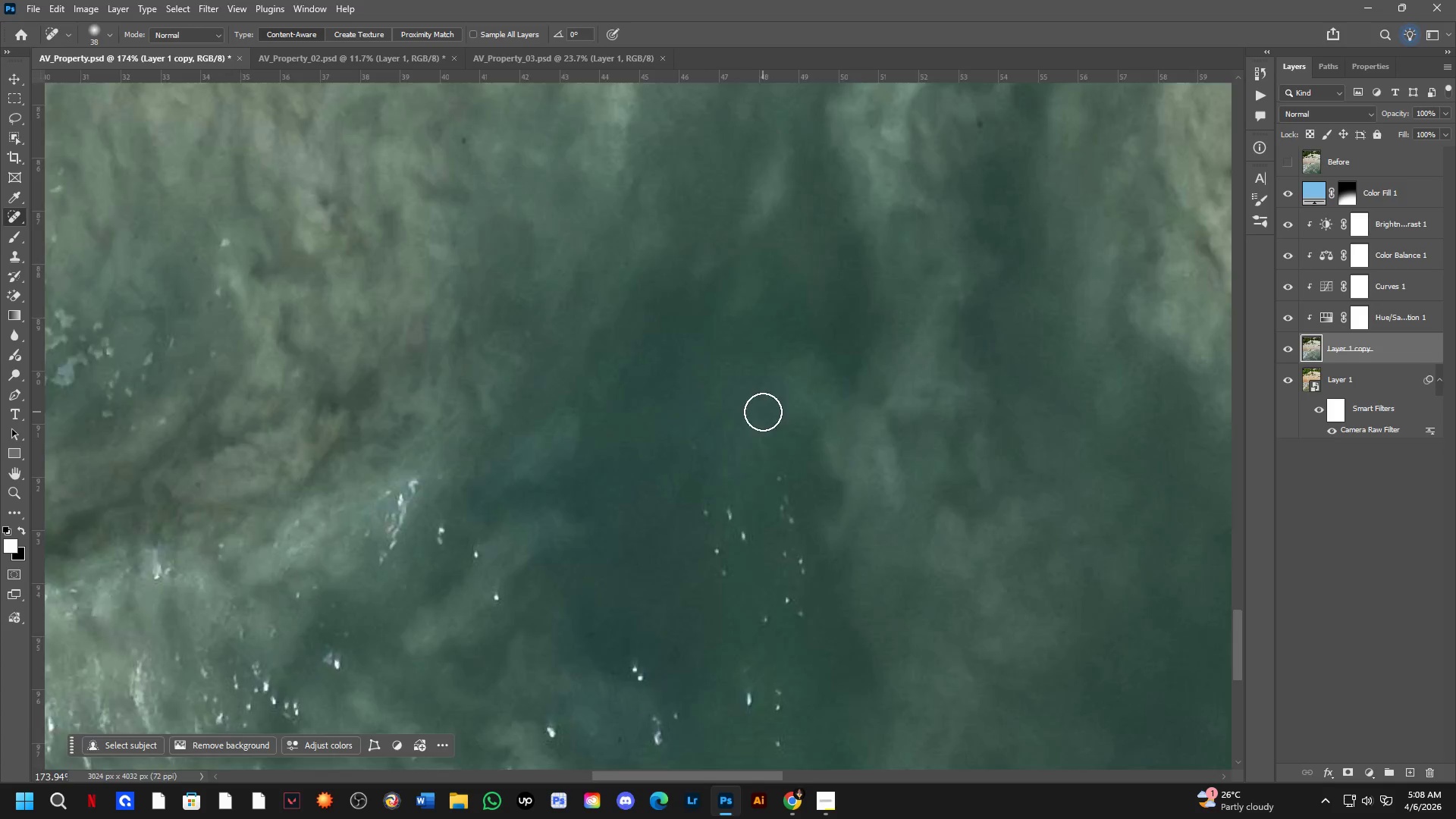 
scroll: coordinate [797, 483], scroll_direction: down, amount: 7.0
 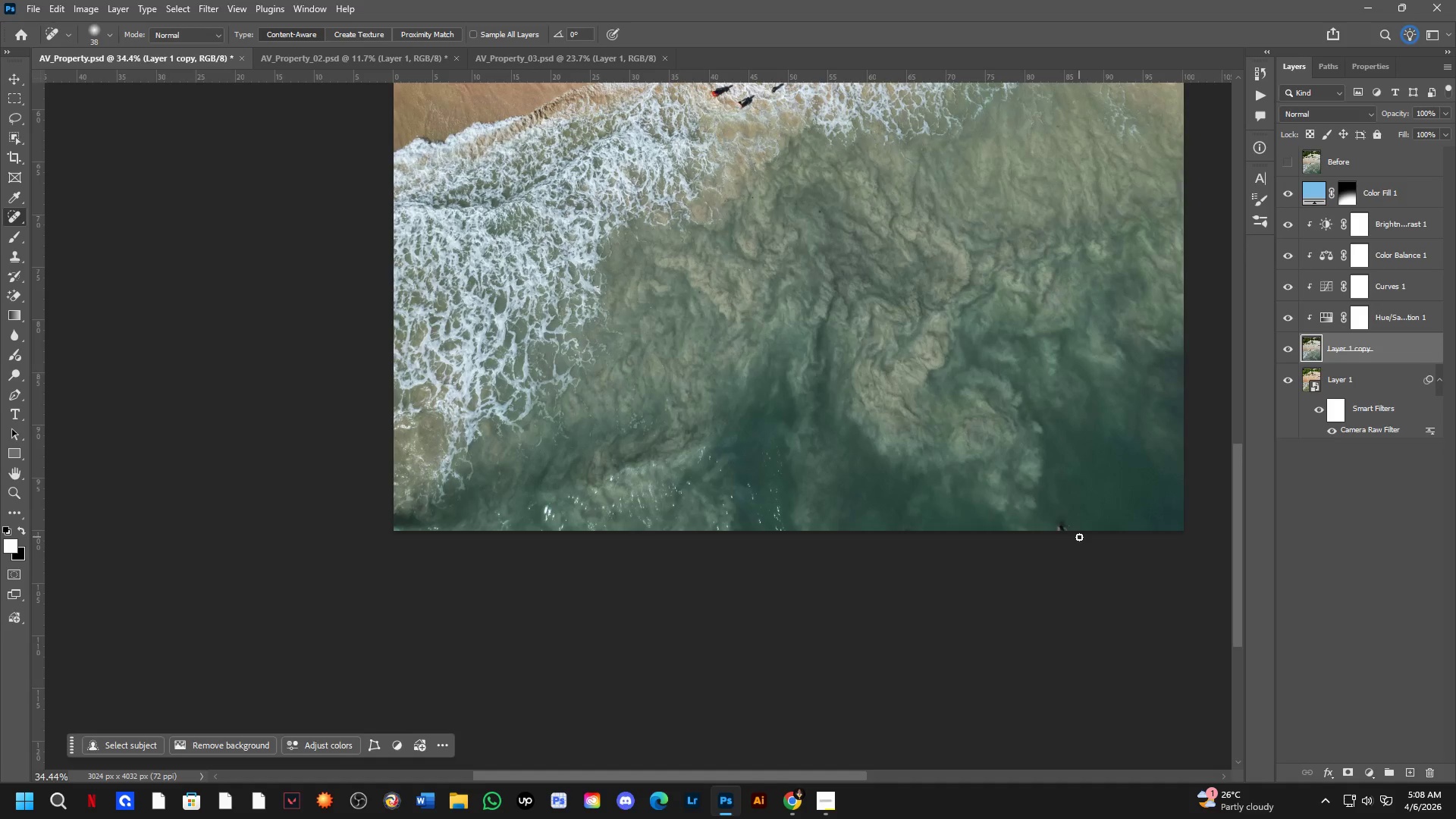 
key(Shift+ShiftLeft)
 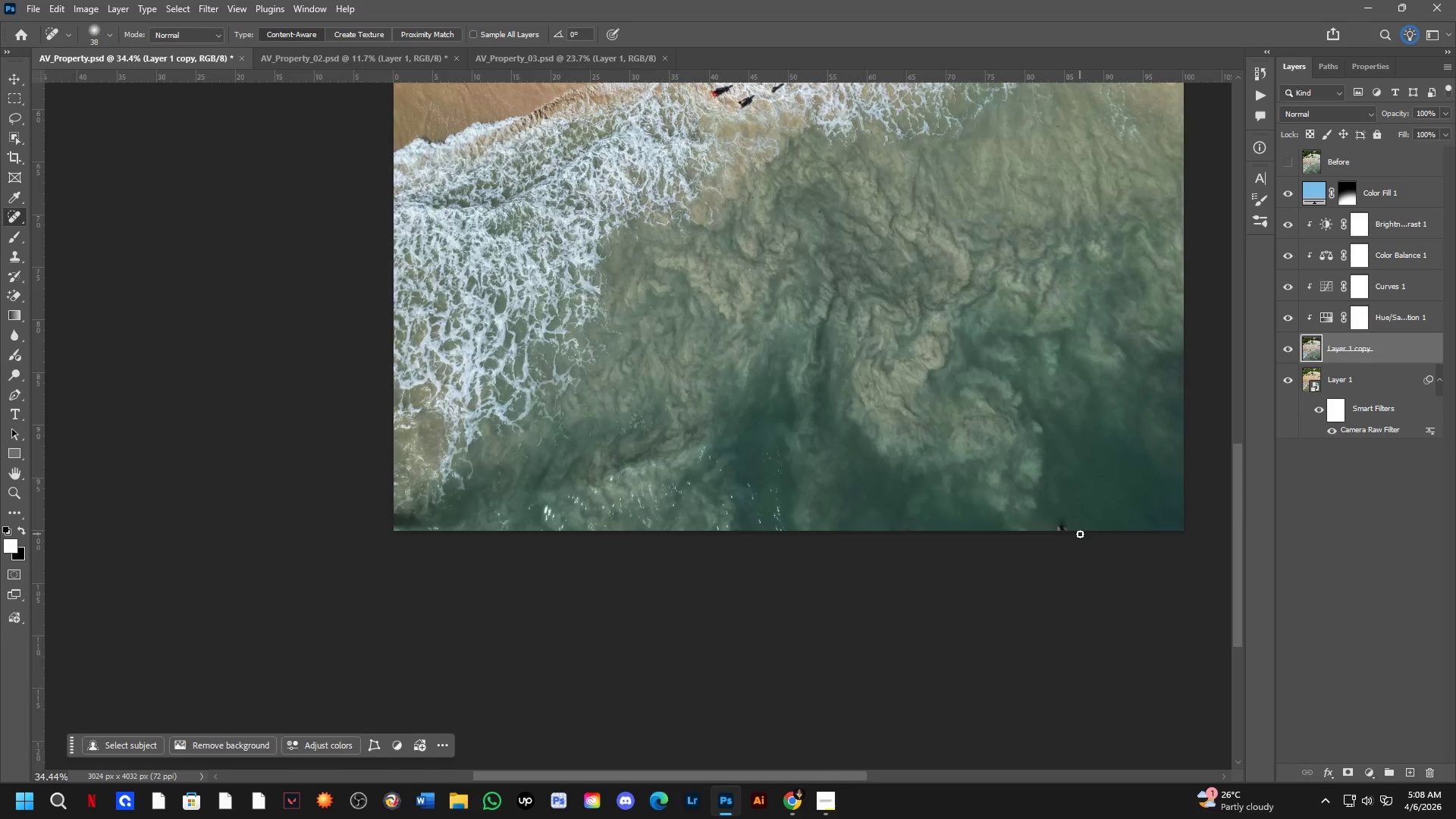 
hold_key(key=Space, duration=1.11)
 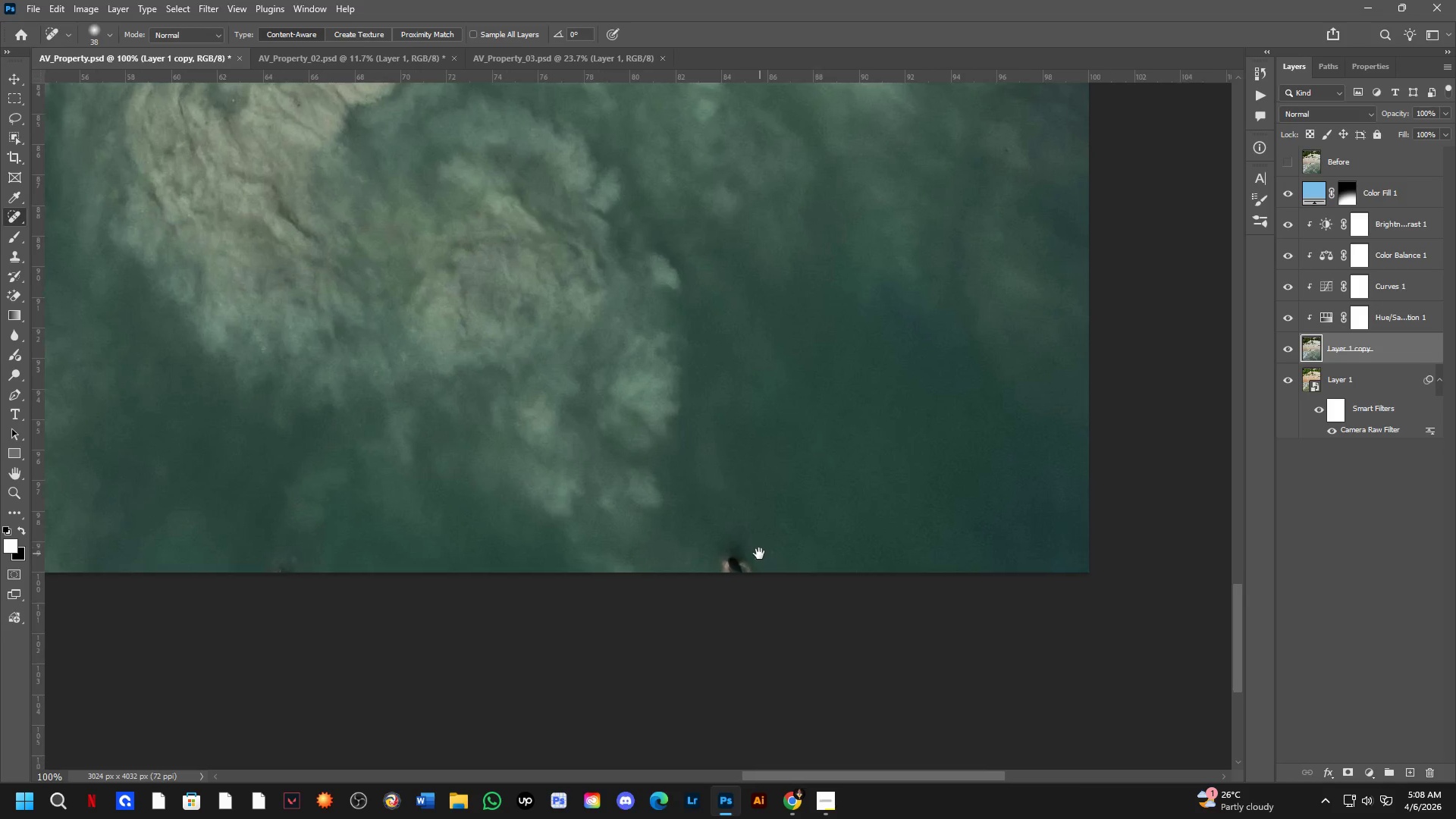 
left_click_drag(start_coordinate=[1081, 560], to_coordinate=[221, 513])
 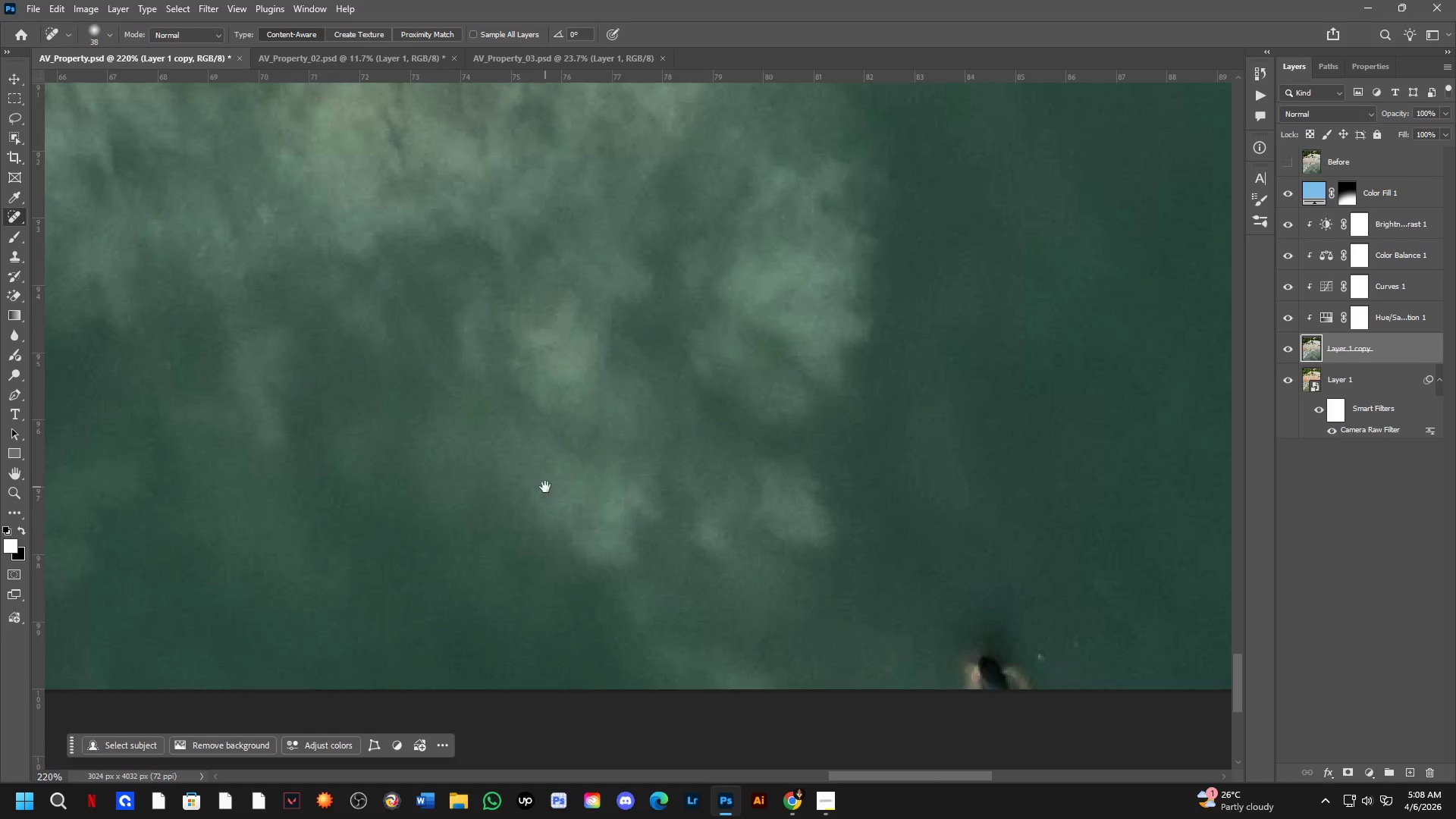 
scroll: coordinate [1080, 537], scroll_direction: up, amount: 5.0
 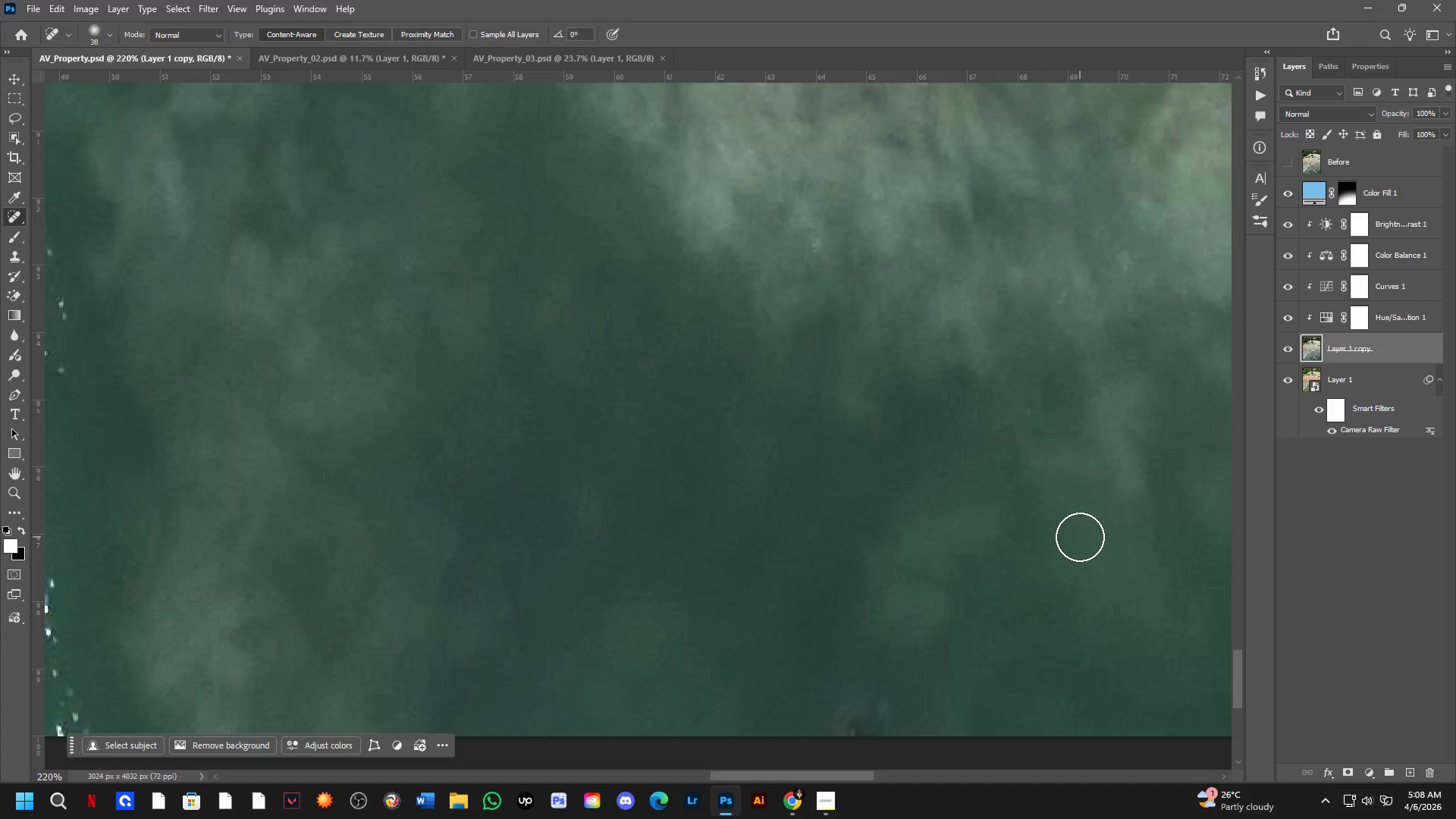 
key(Shift+ShiftLeft)
 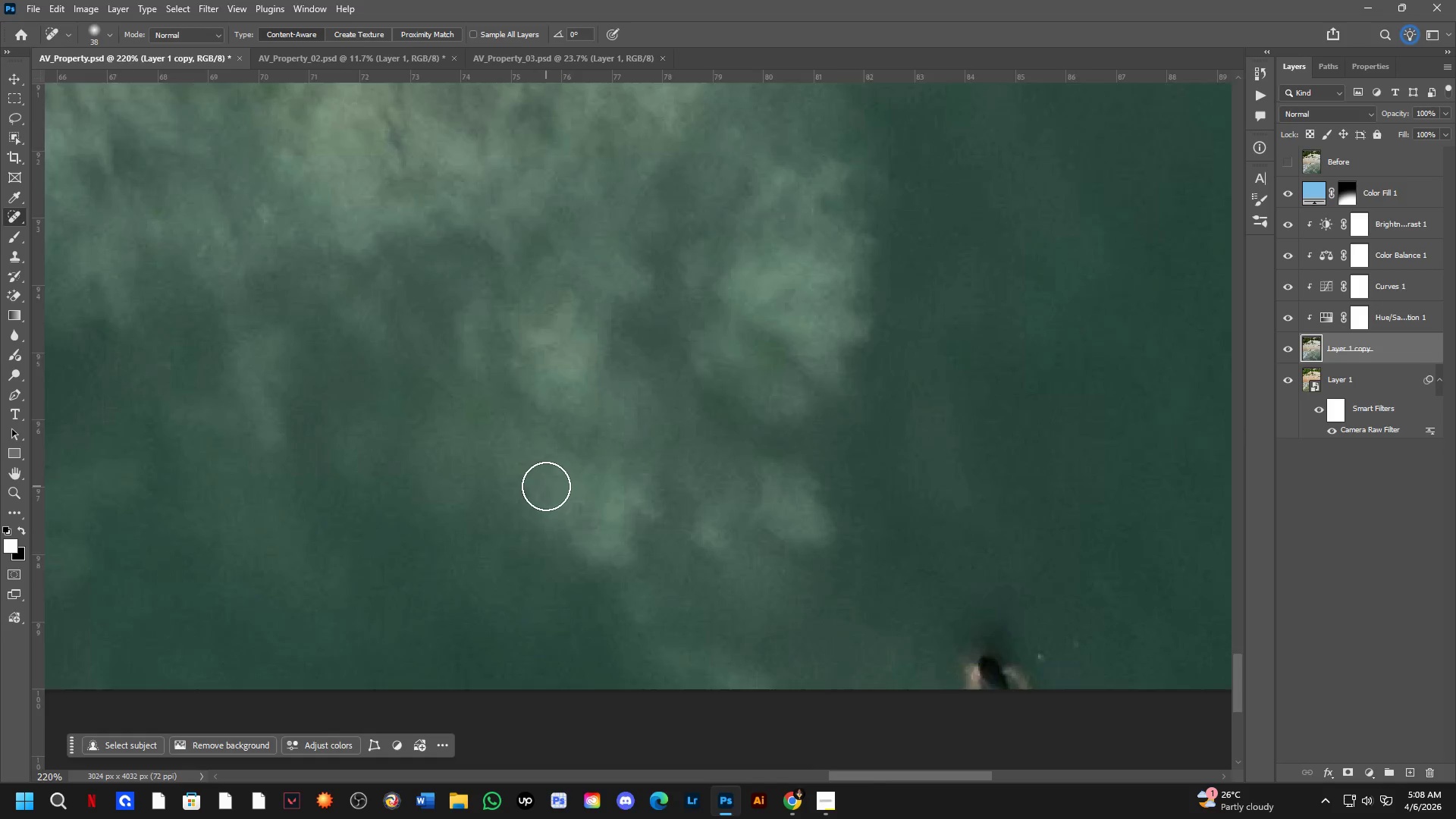 
hold_key(key=Space, duration=0.55)
 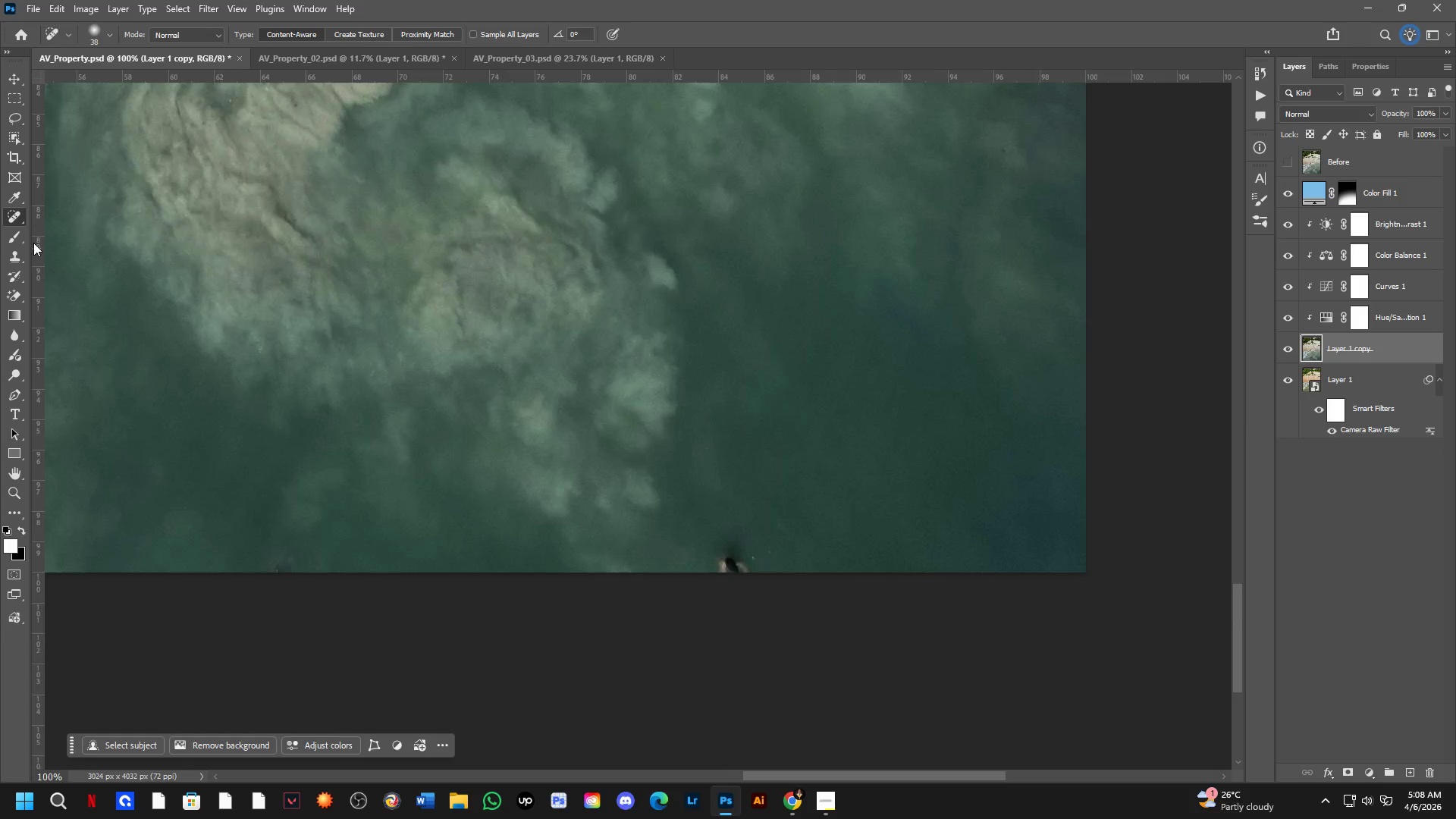 
left_click_drag(start_coordinate=[777, 560], to_coordinate=[759, 554])
 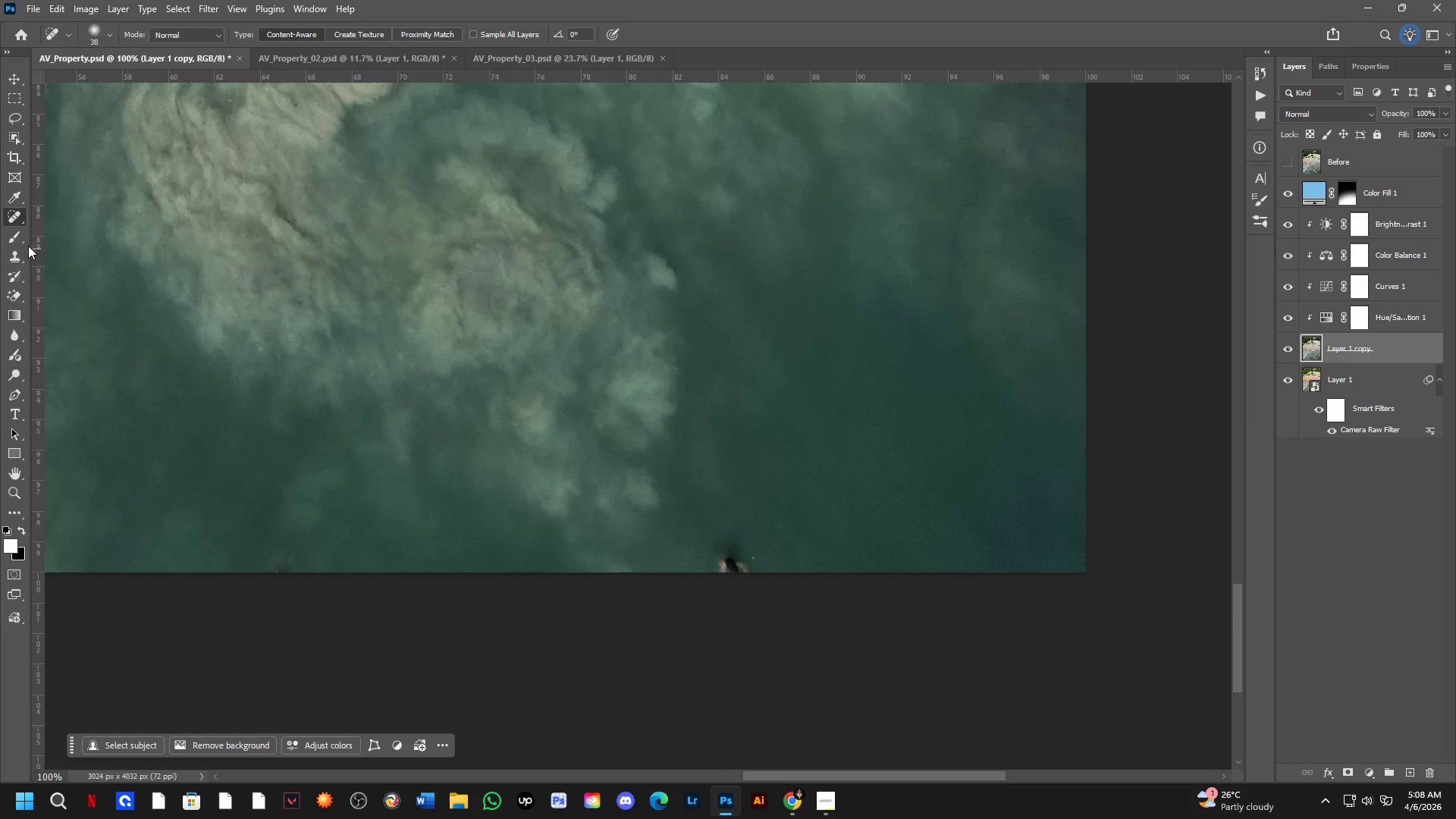 
scroll: coordinate [547, 486], scroll_direction: down, amount: 2.0
 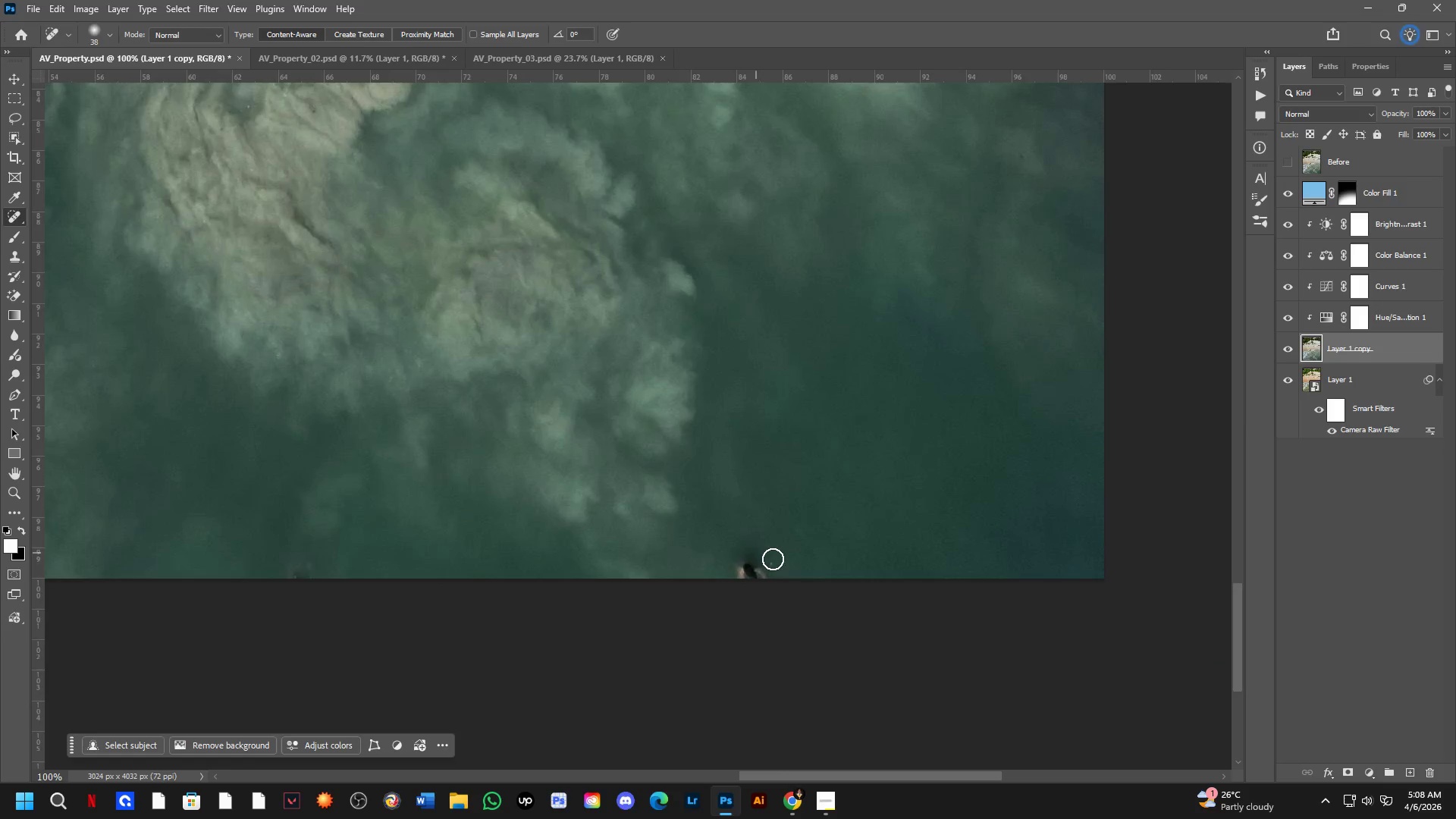 
left_click([18, 253])
 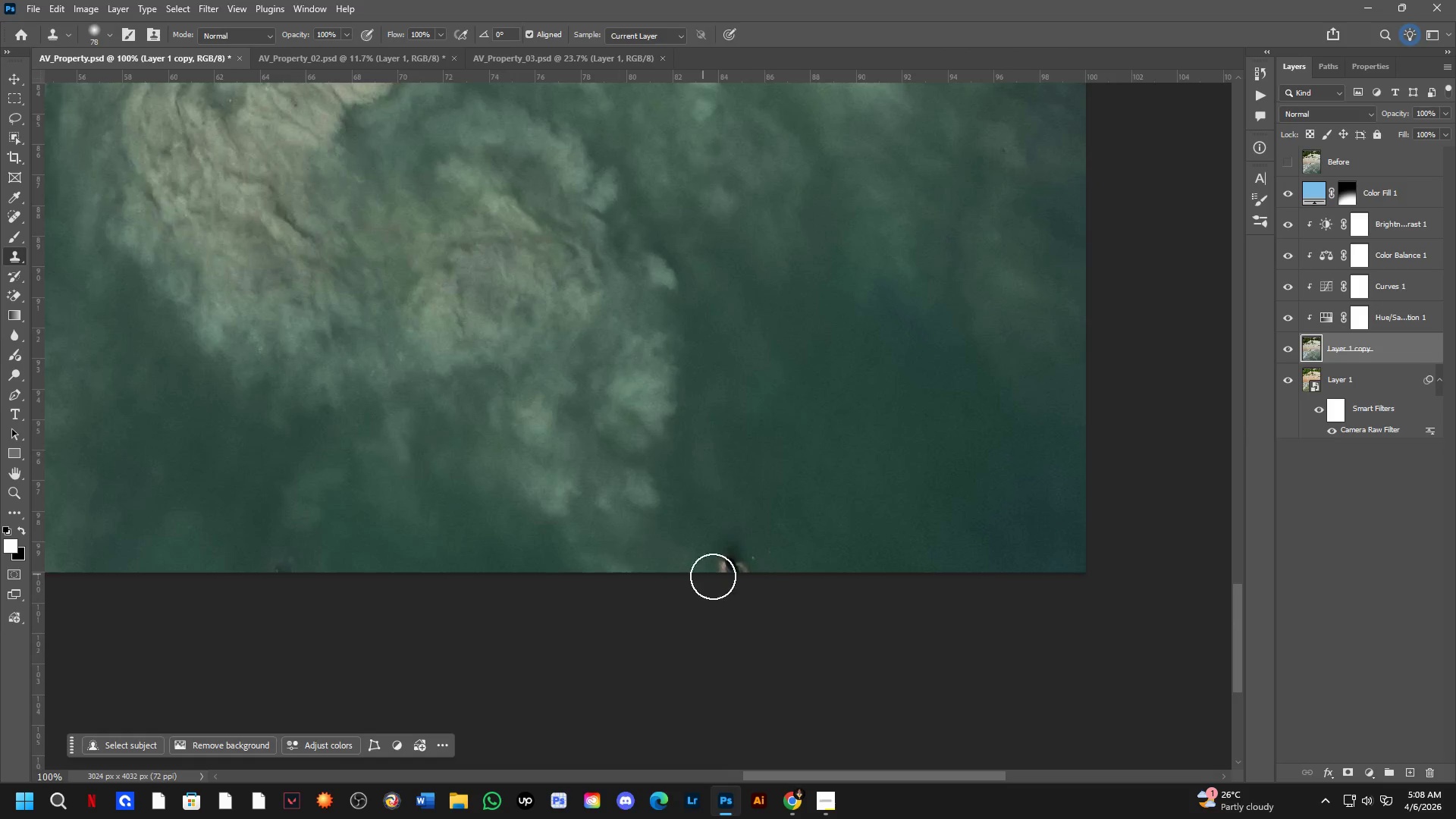 
hold_key(key=AltLeft, duration=0.59)
 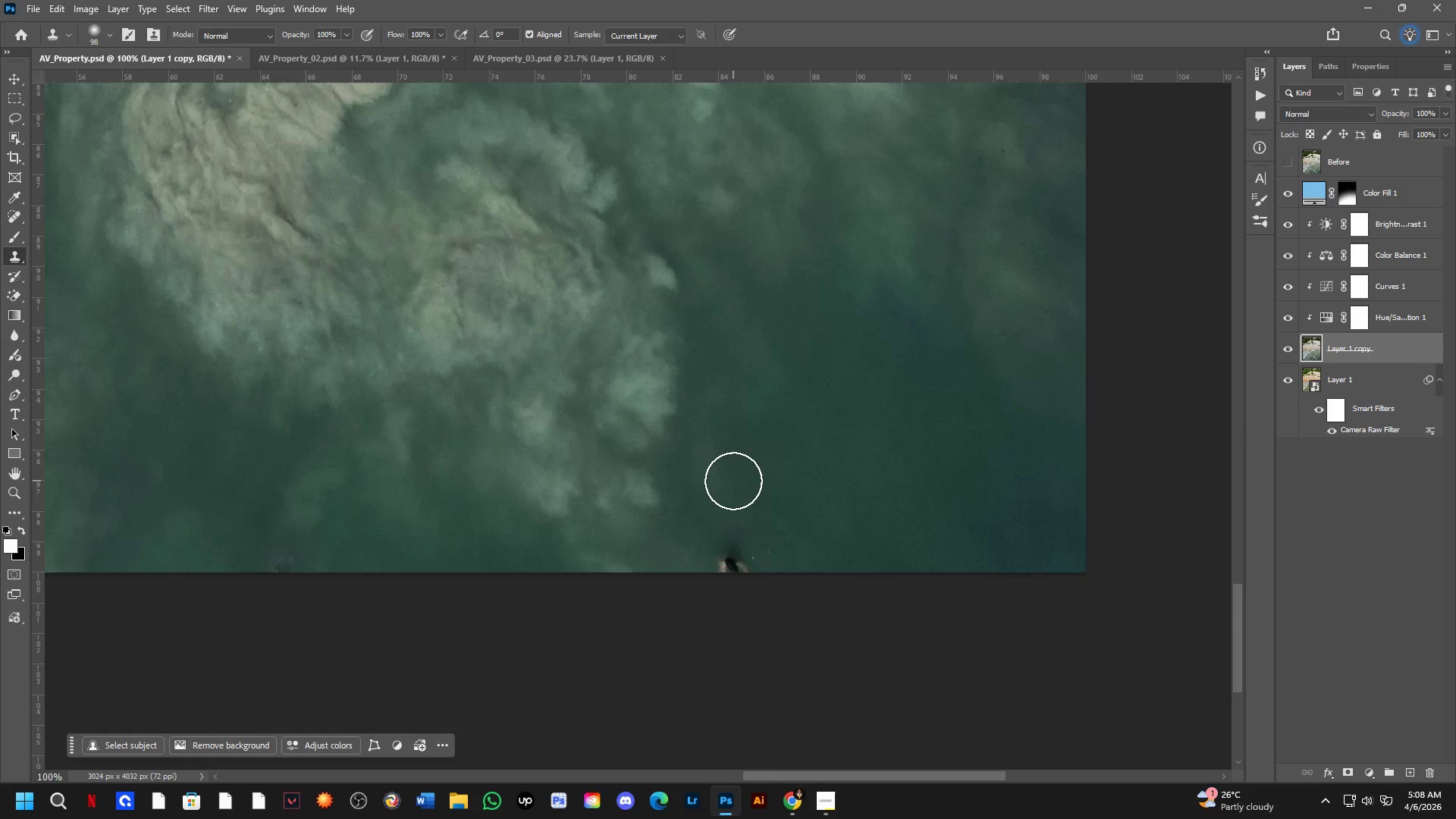 
key(Alt+AltLeft)
 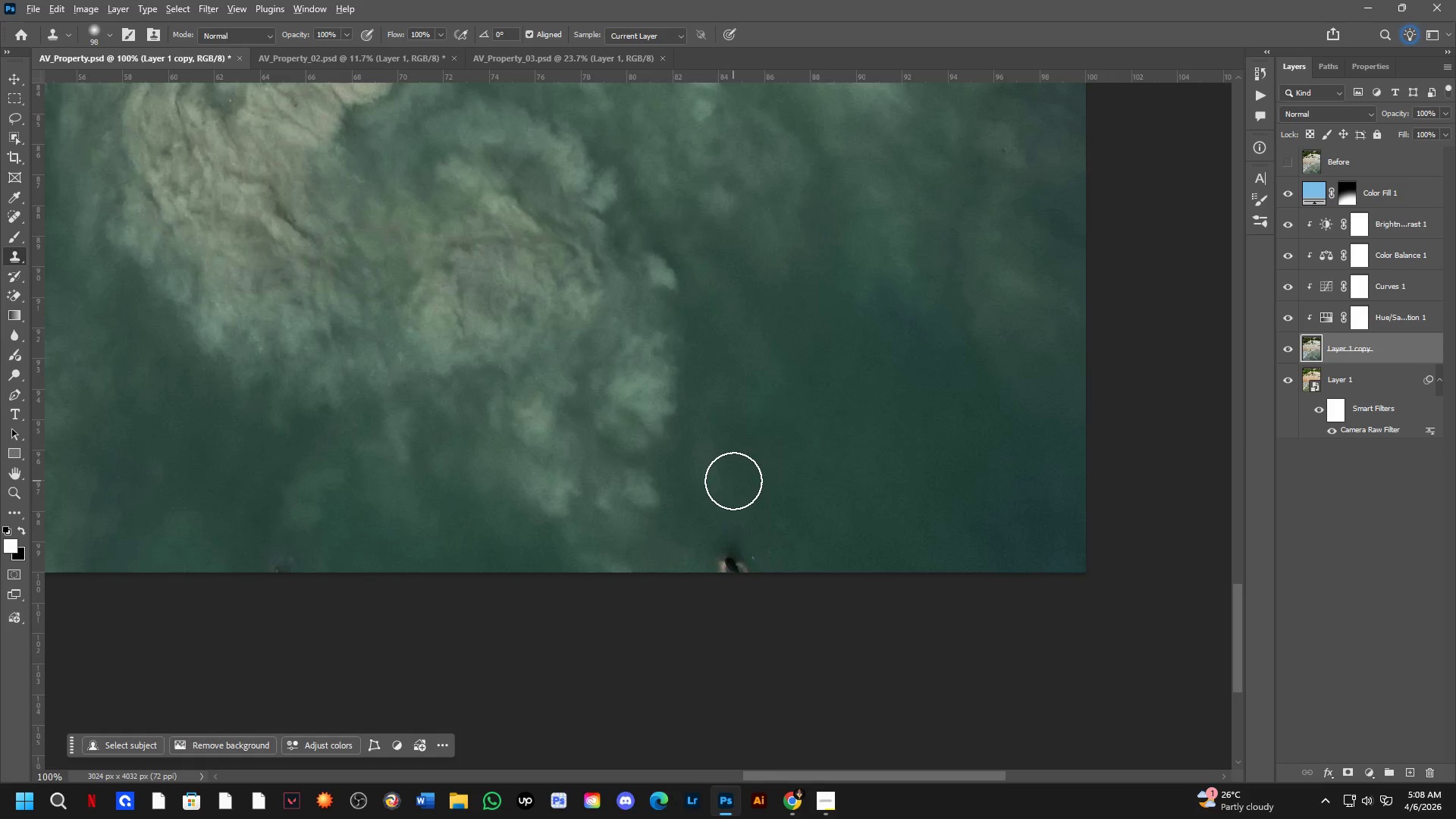 
left_click([733, 481])
 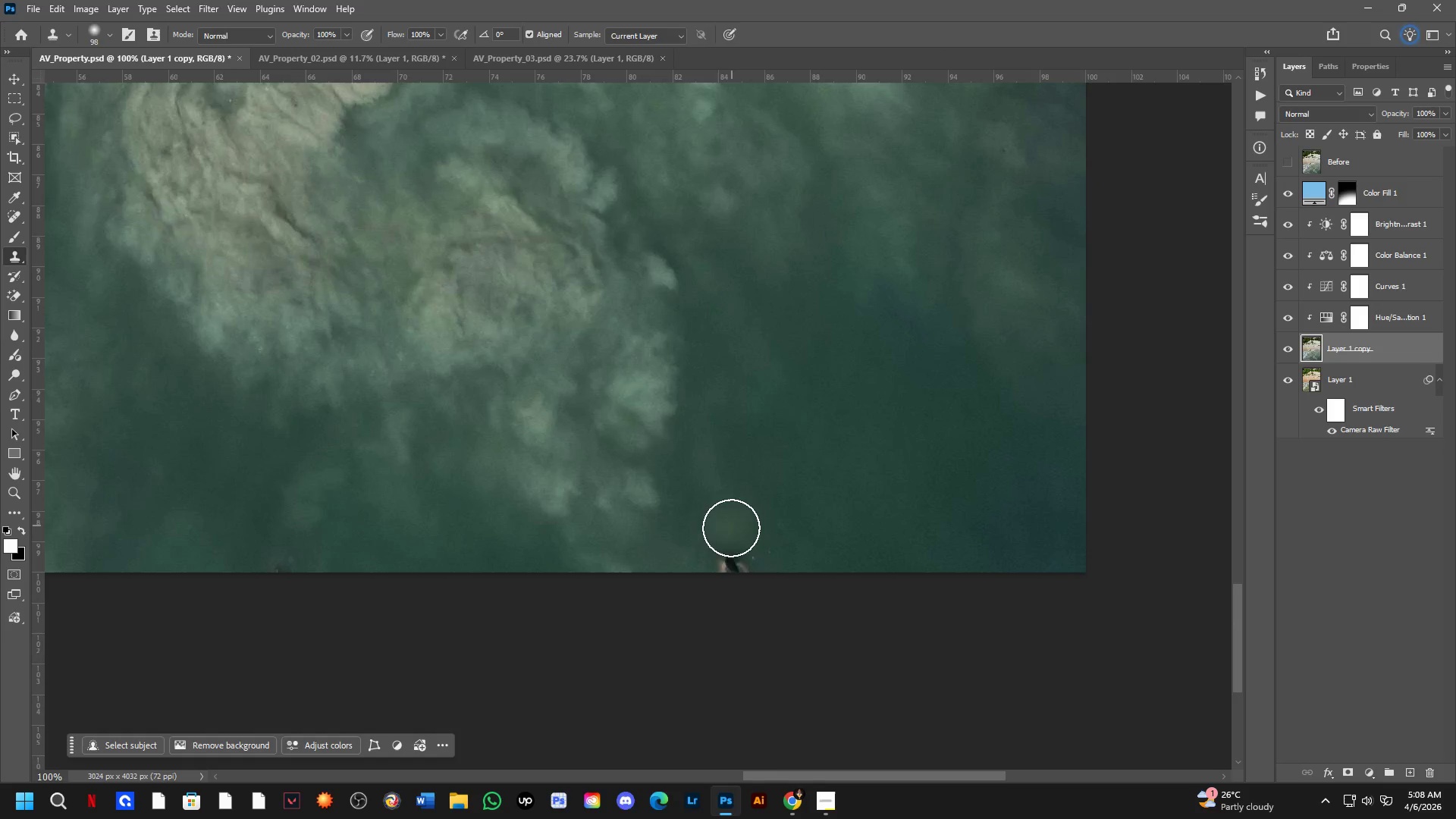 
left_click_drag(start_coordinate=[730, 538], to_coordinate=[730, 560])
 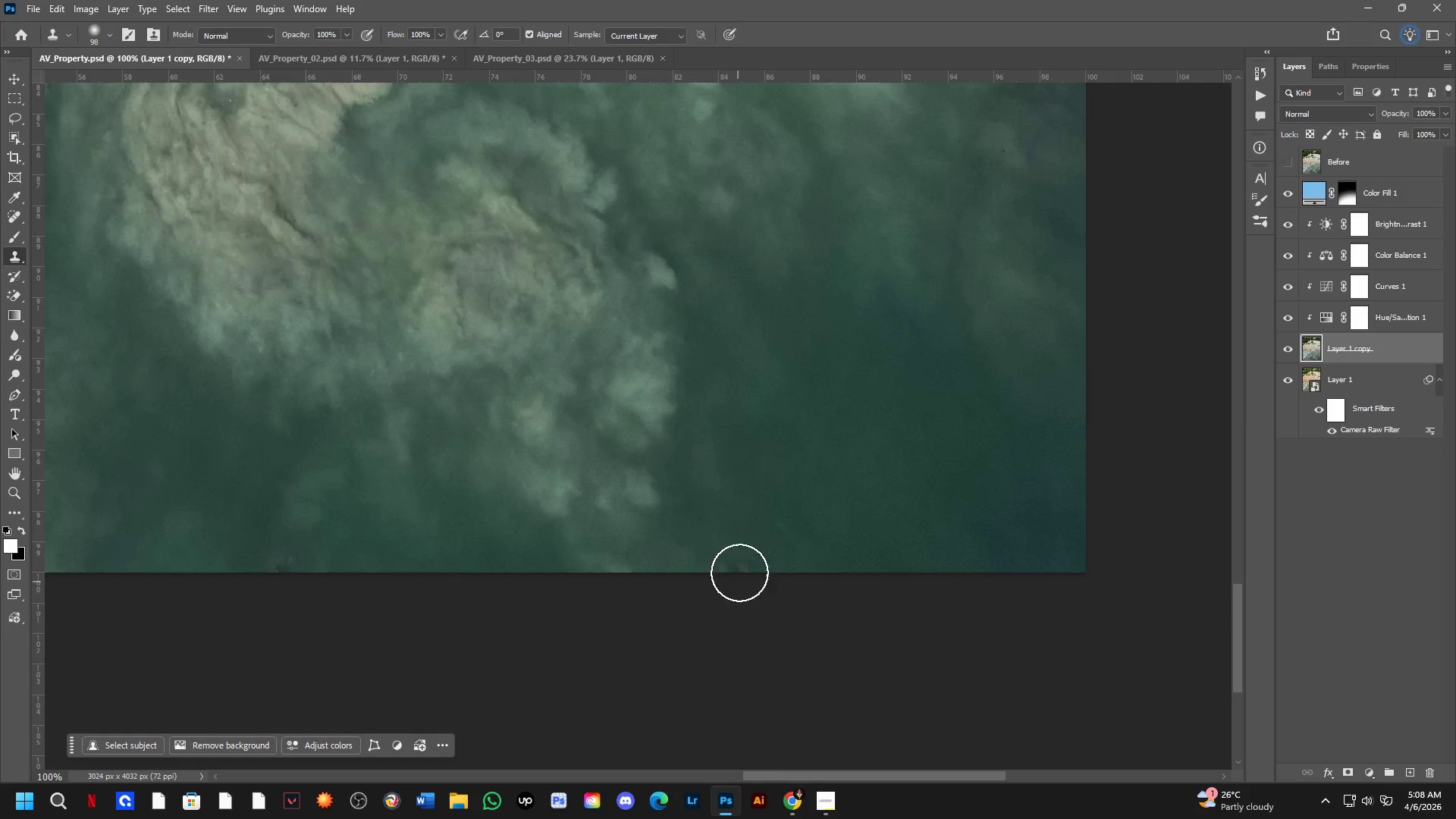 
left_click_drag(start_coordinate=[741, 544], to_coordinate=[749, 568])
 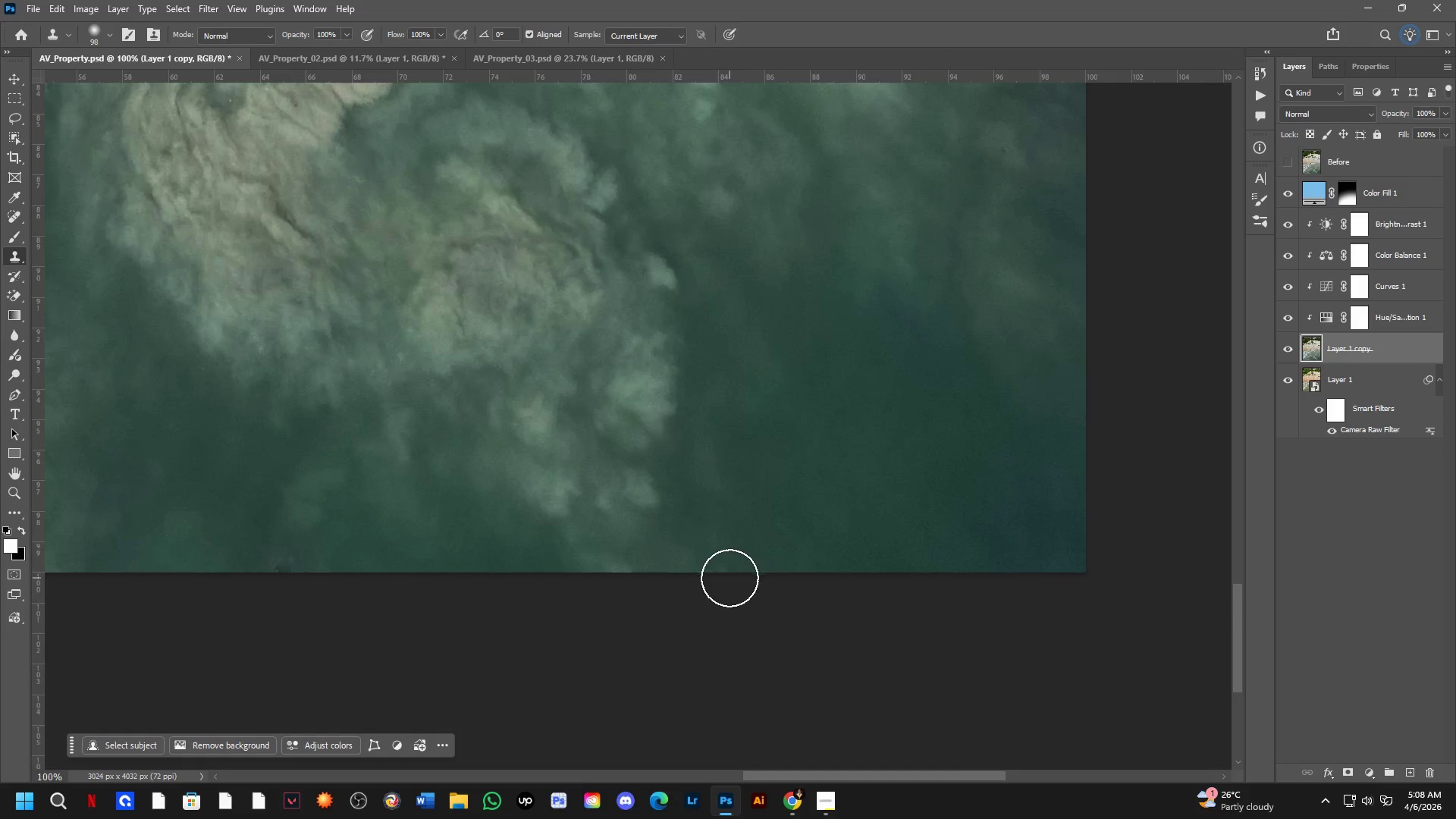 
left_click([742, 569])
 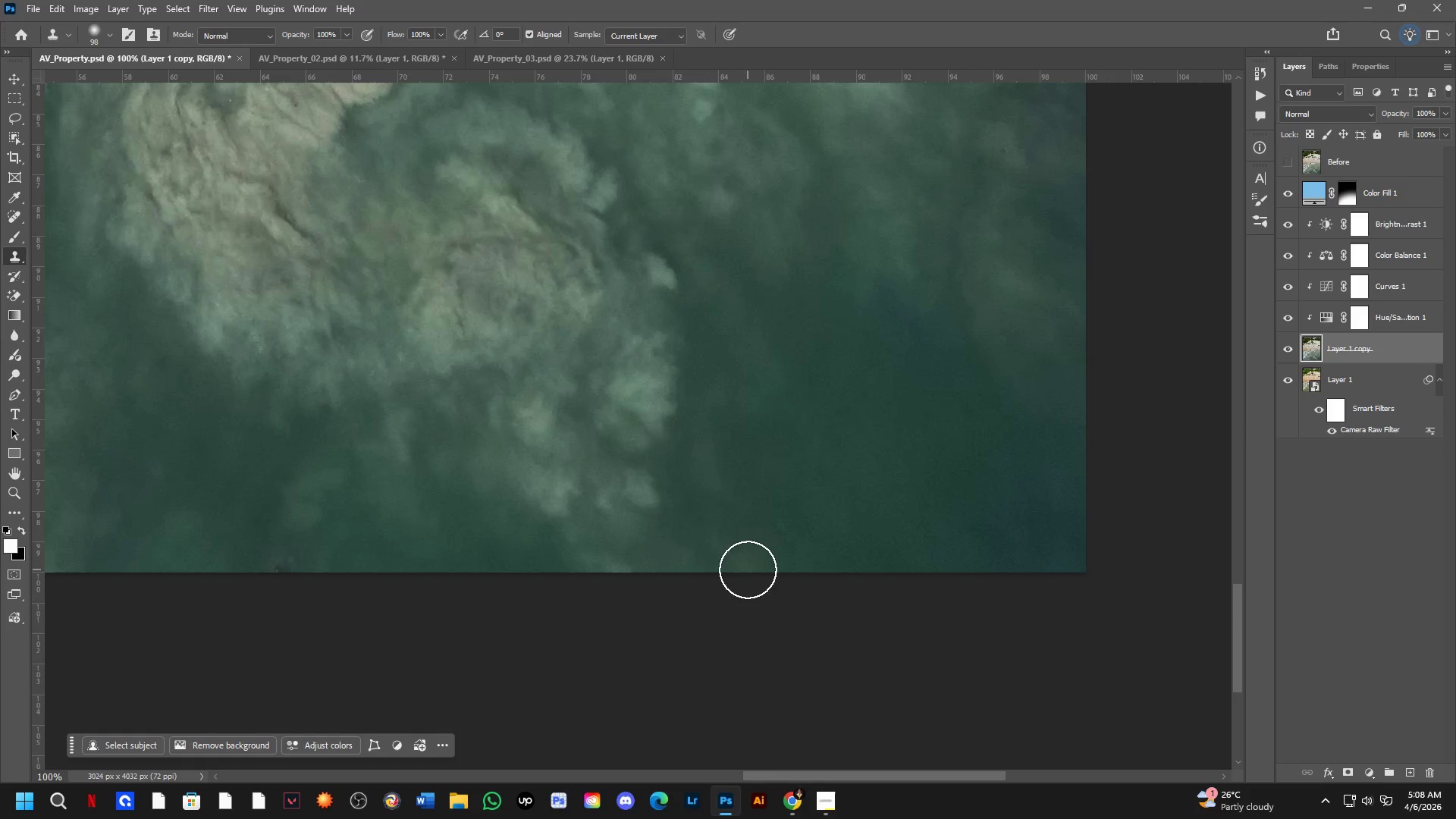 
key(Alt+Tab)